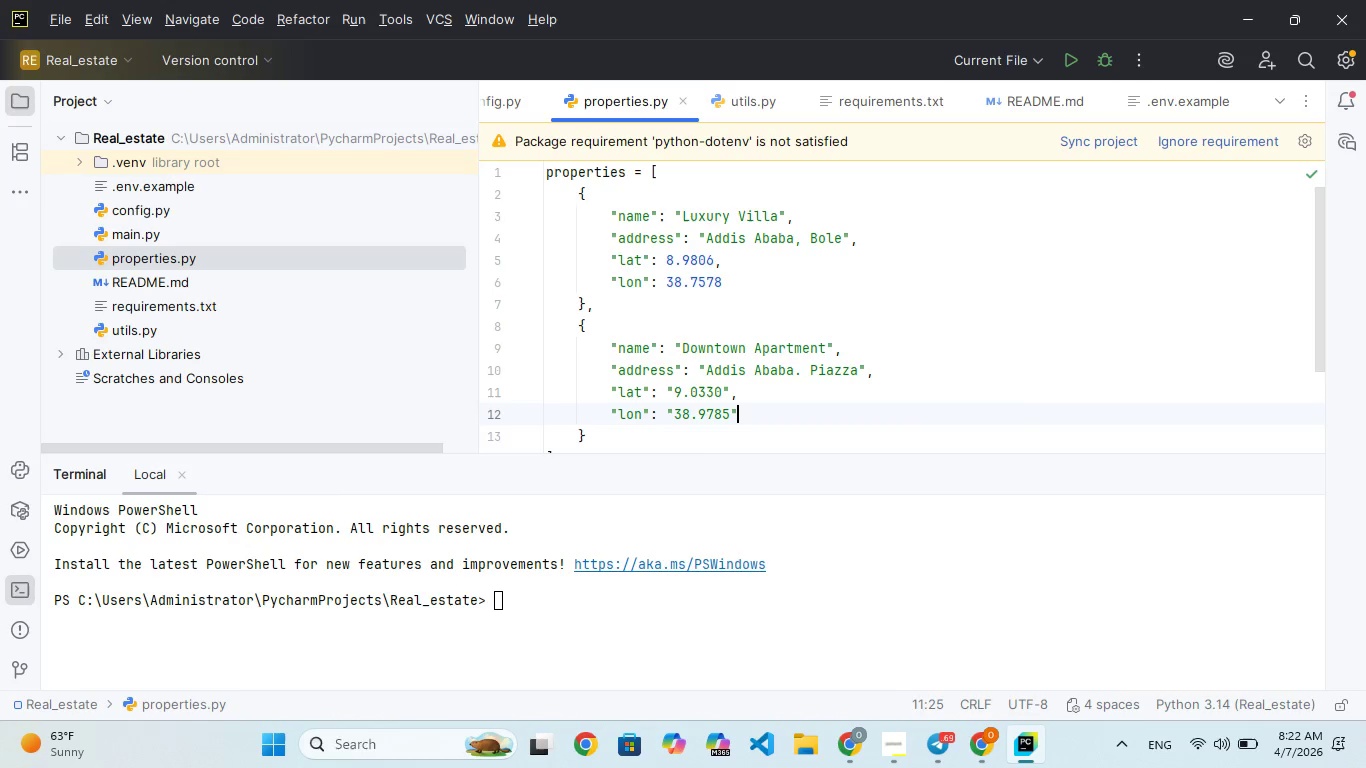 
key(ArrowDown)
 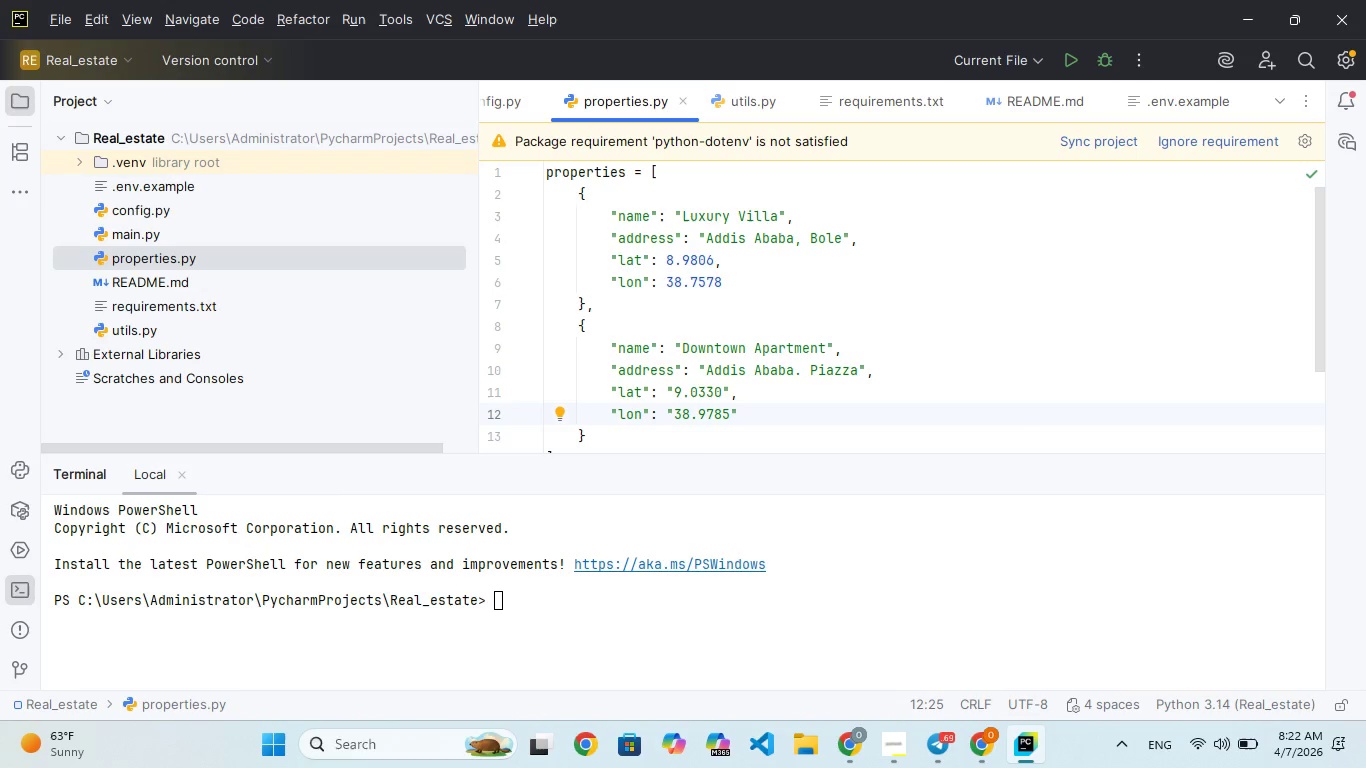 
wait(25.64)
 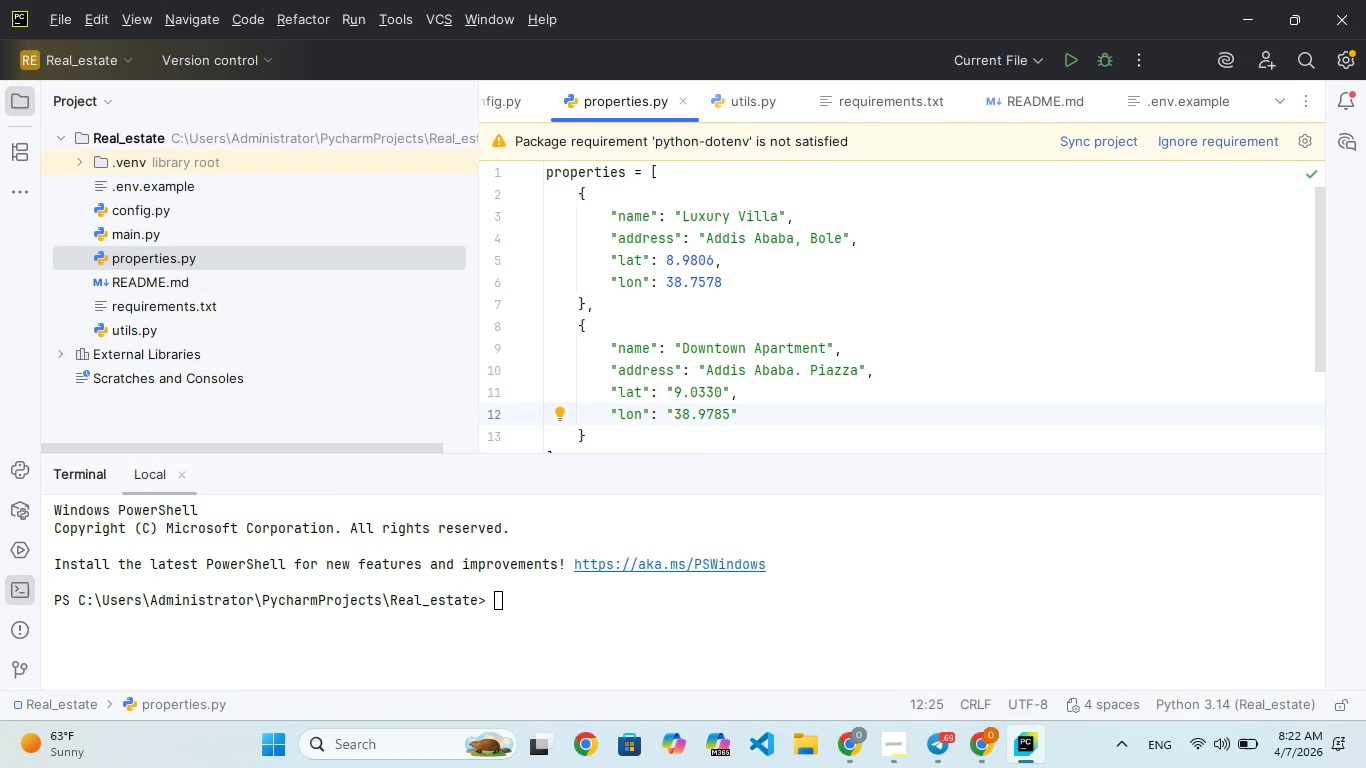 
scroll: coordinate [669, 229], scroll_direction: up, amount: 5.0
 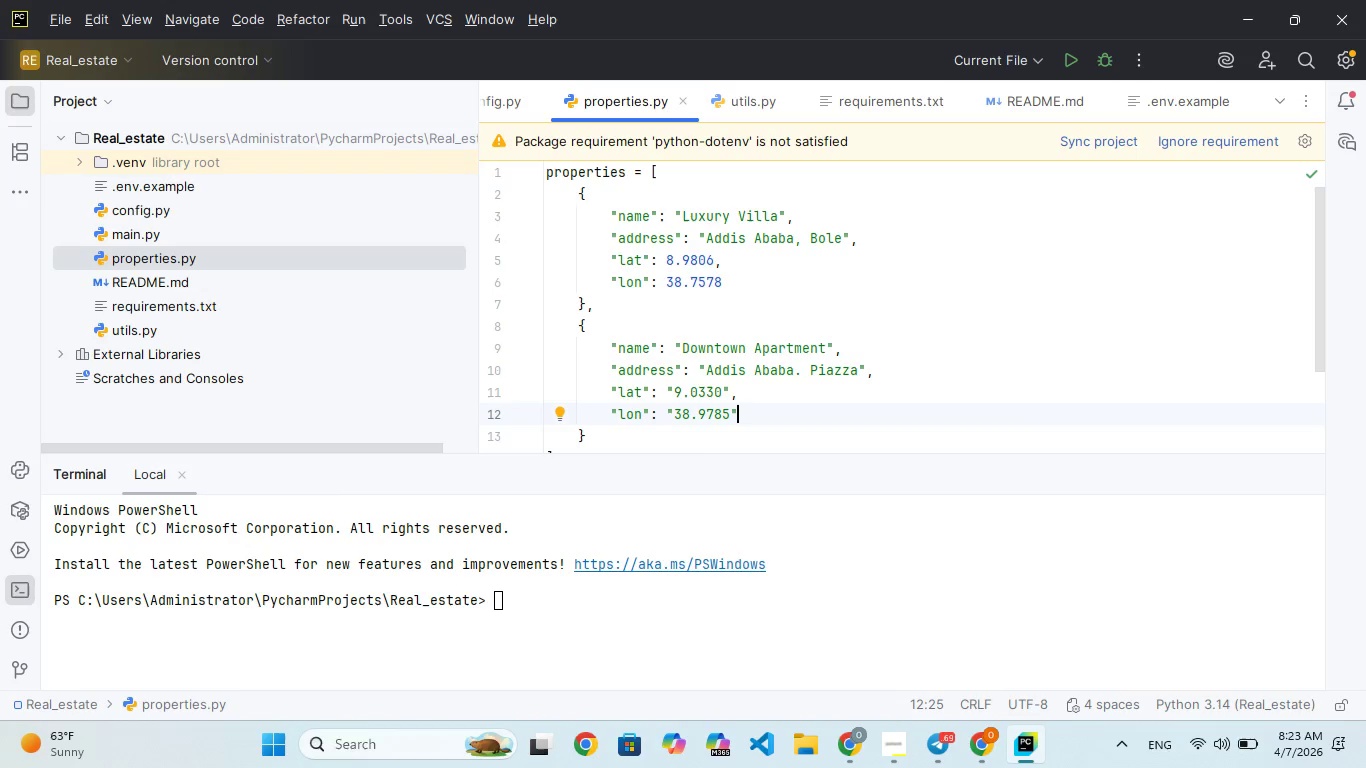 
wait(6.95)
 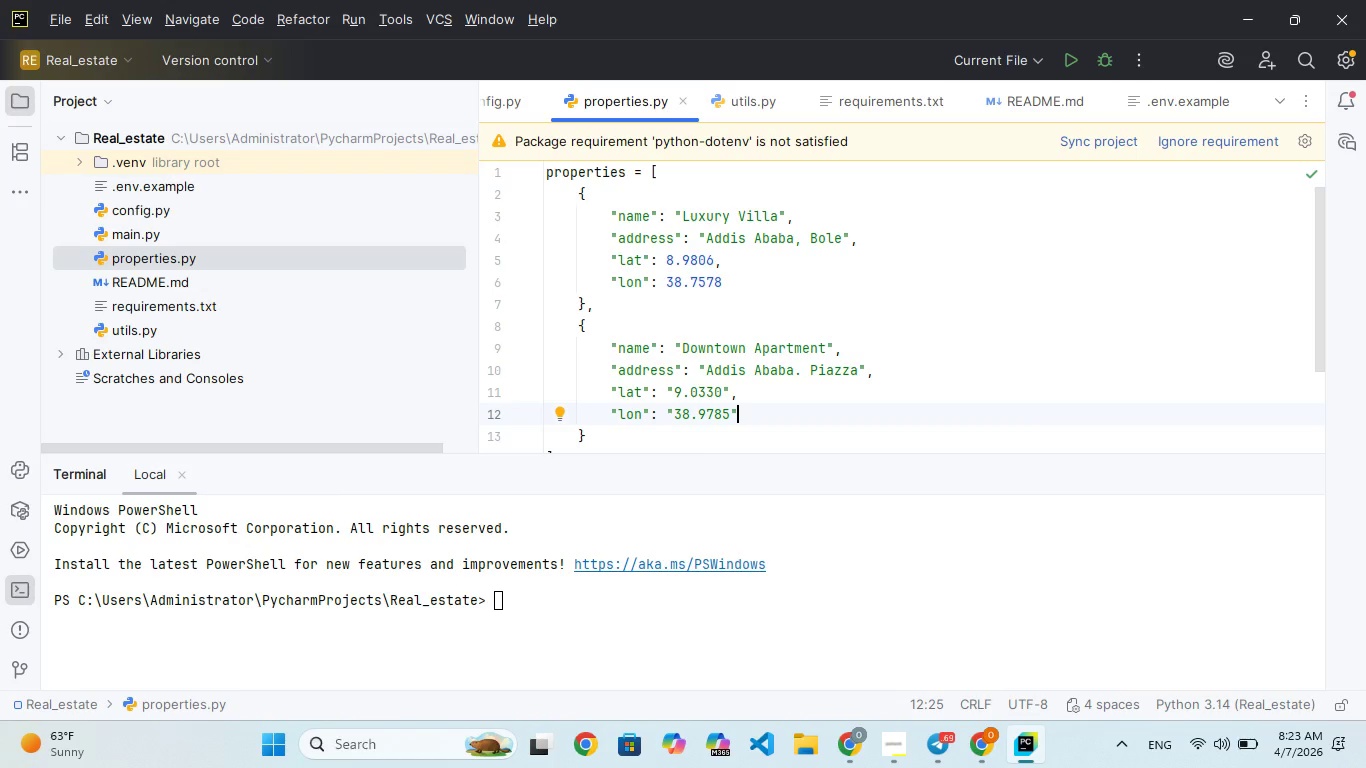 
key(ArrowDown)
 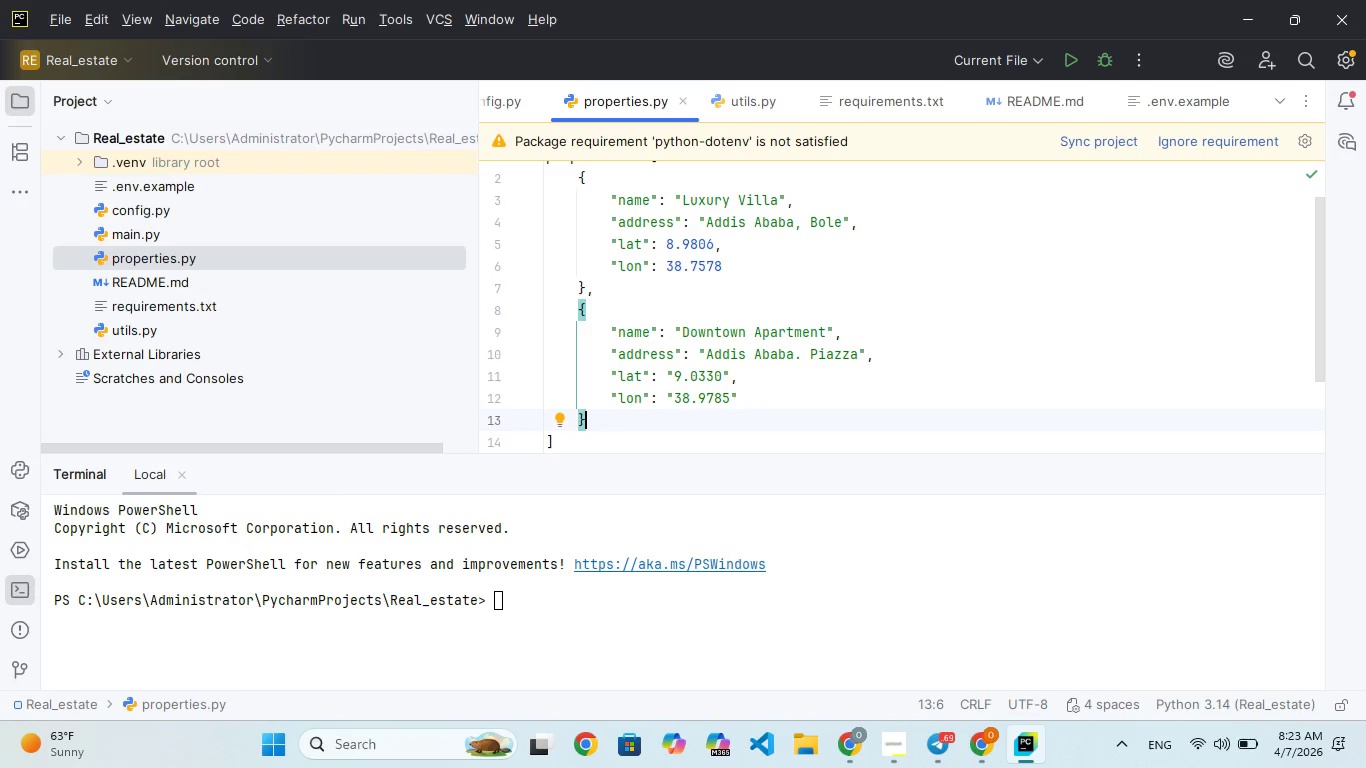 
key(Shift+Enter)
 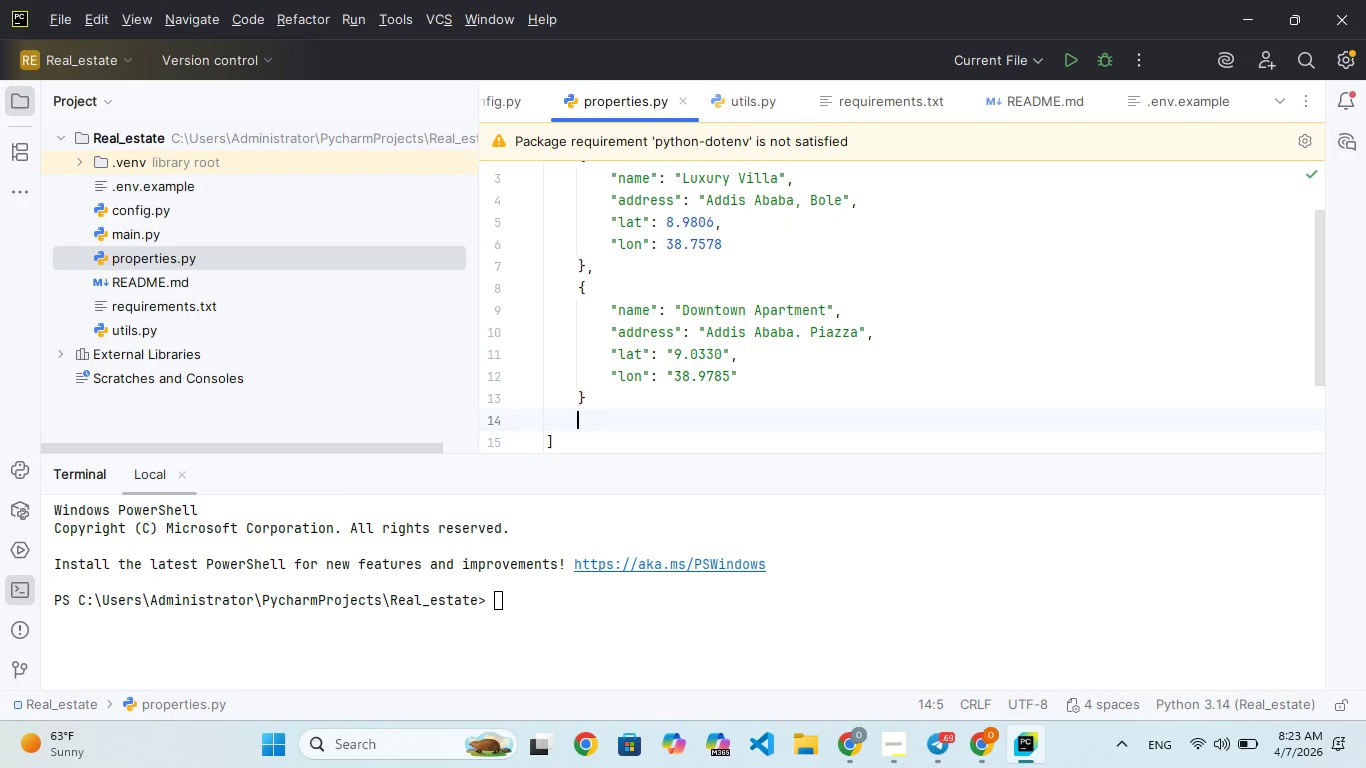 
type({"me)
 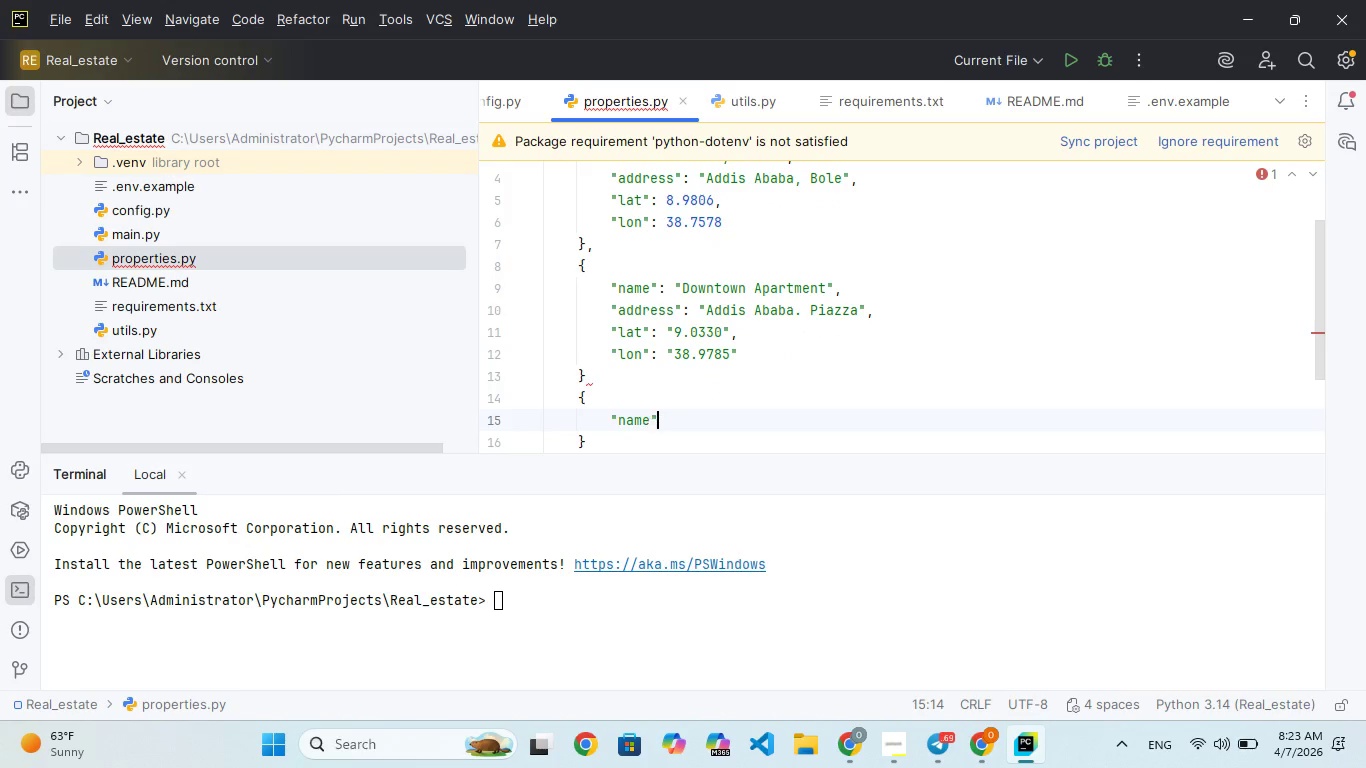 
hold_key(key=Enter, duration=0.42)
 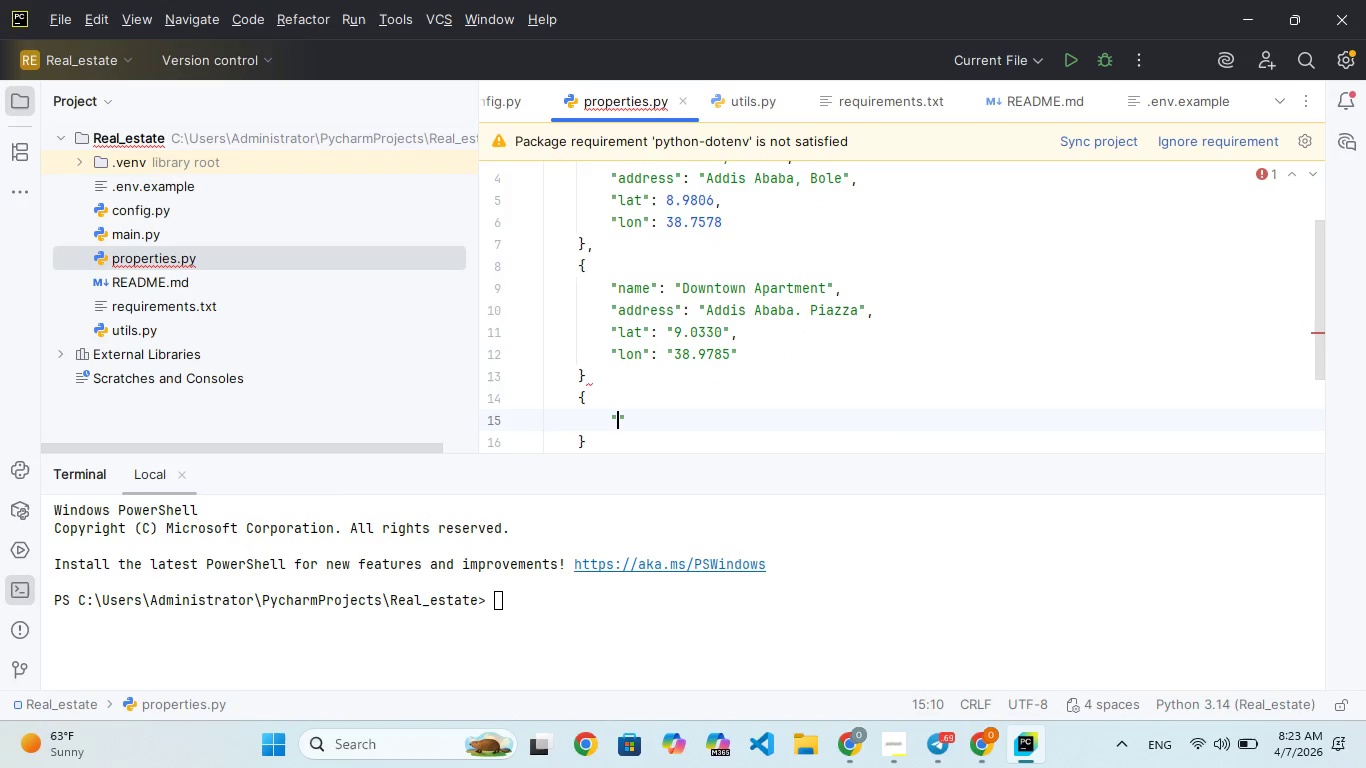 
hold_key(key=N, duration=0.34)
 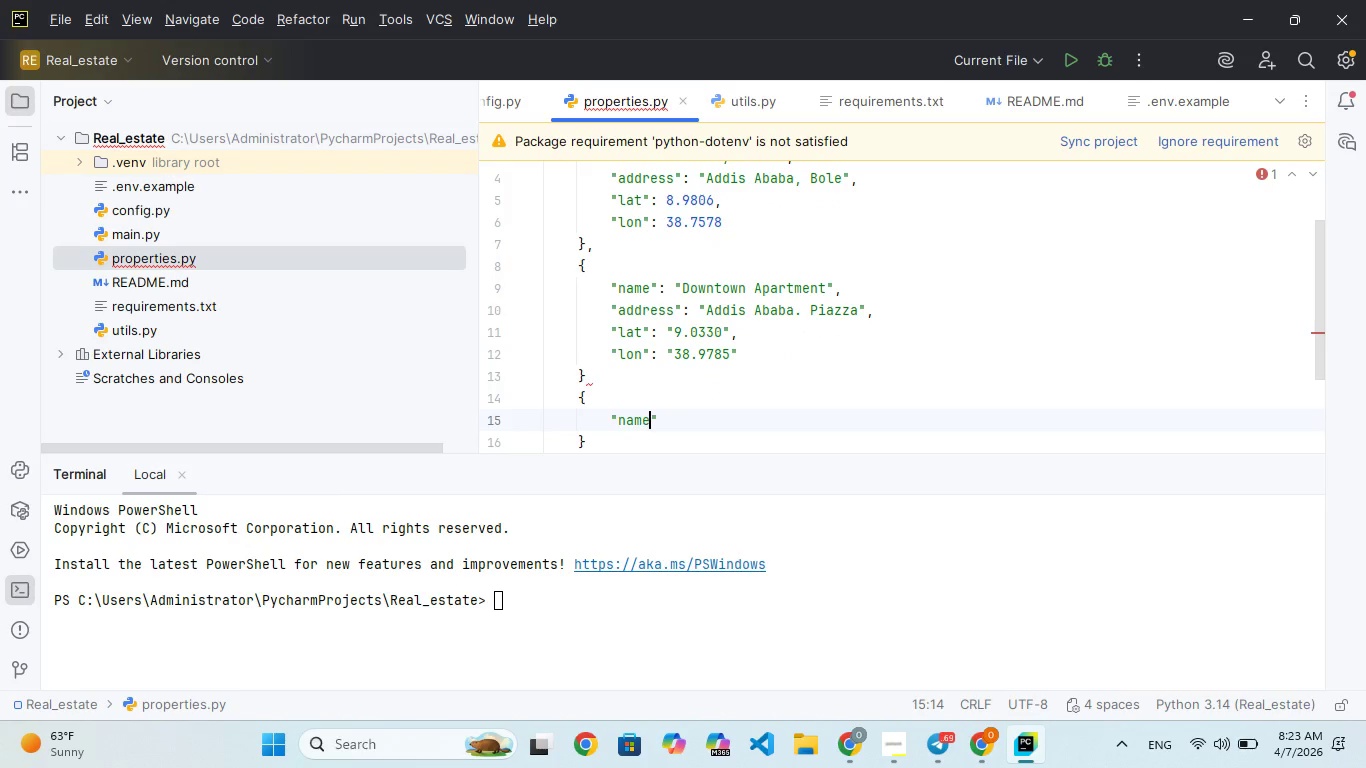 
hold_key(key=A, duration=0.39)
 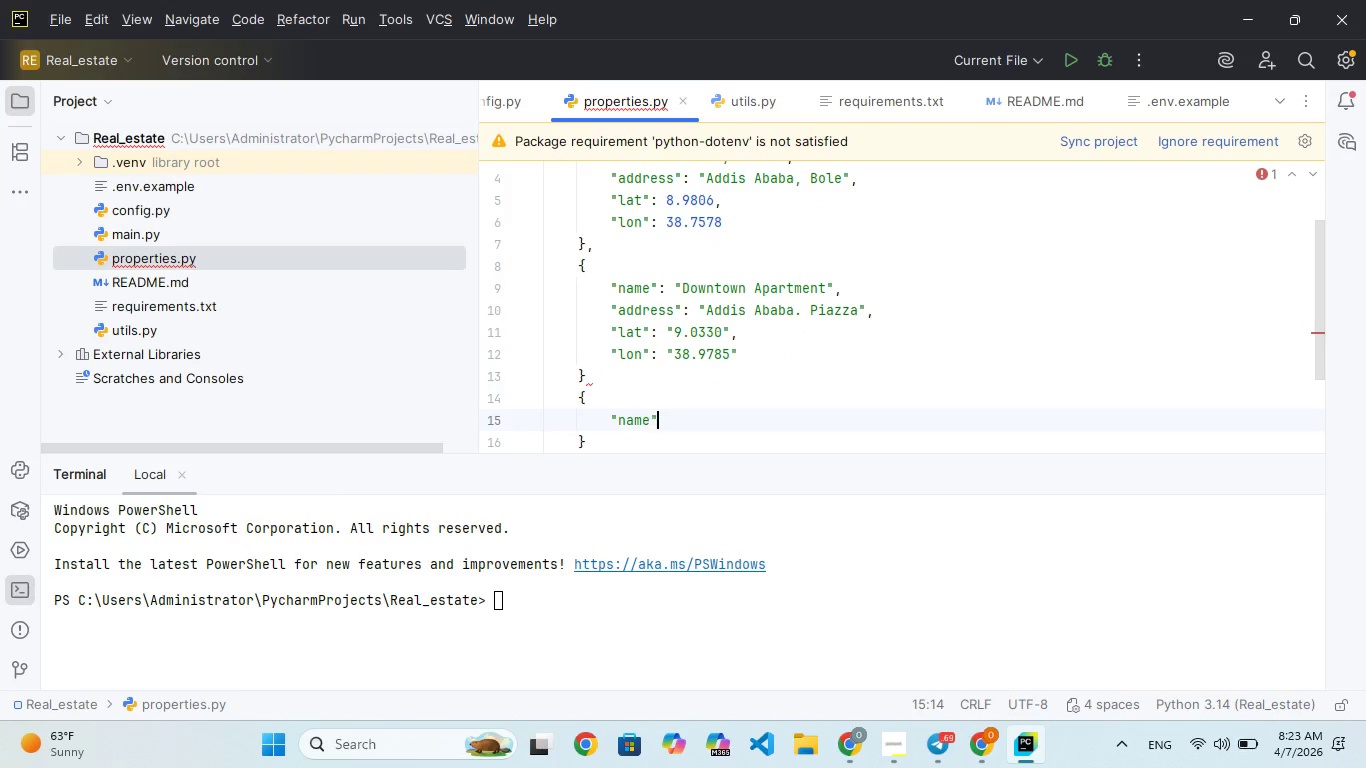 
key(ArrowRight)
 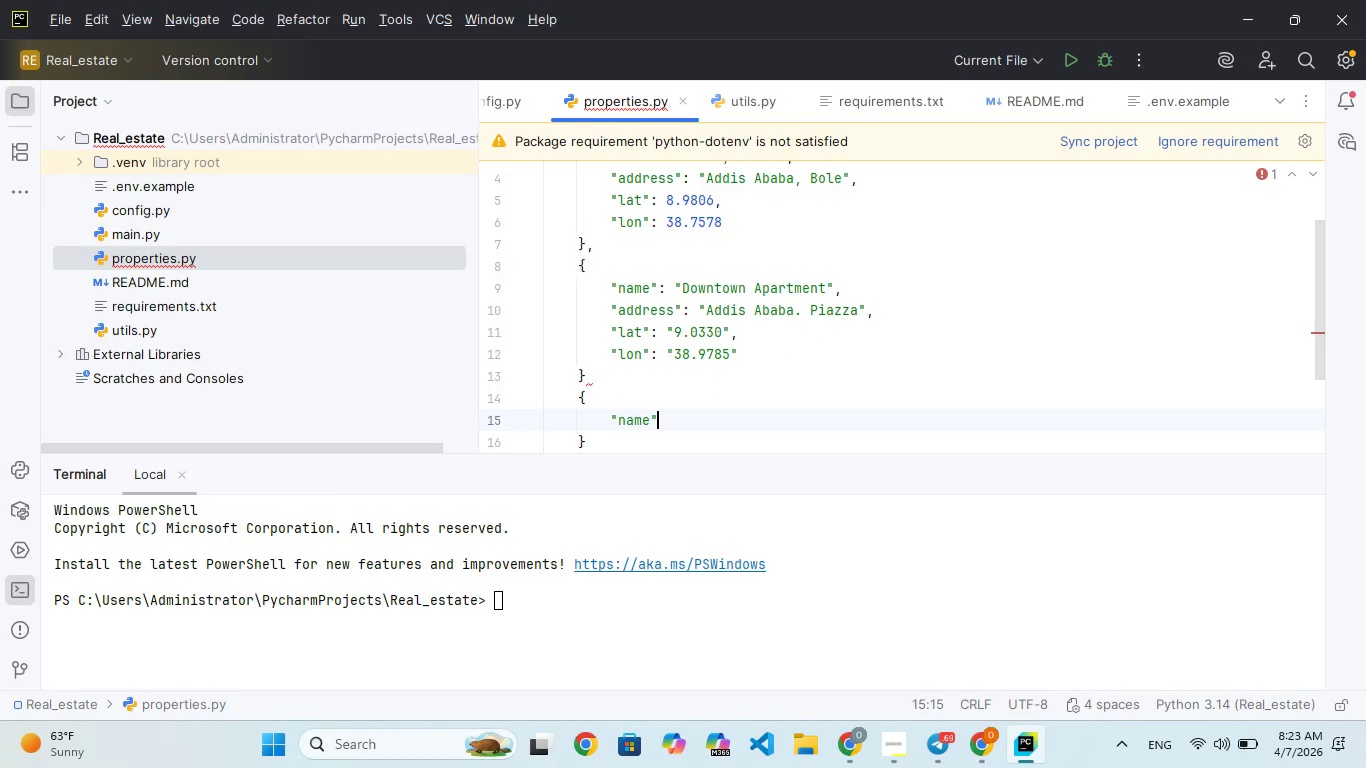 
key(Shift+Semicolon)
 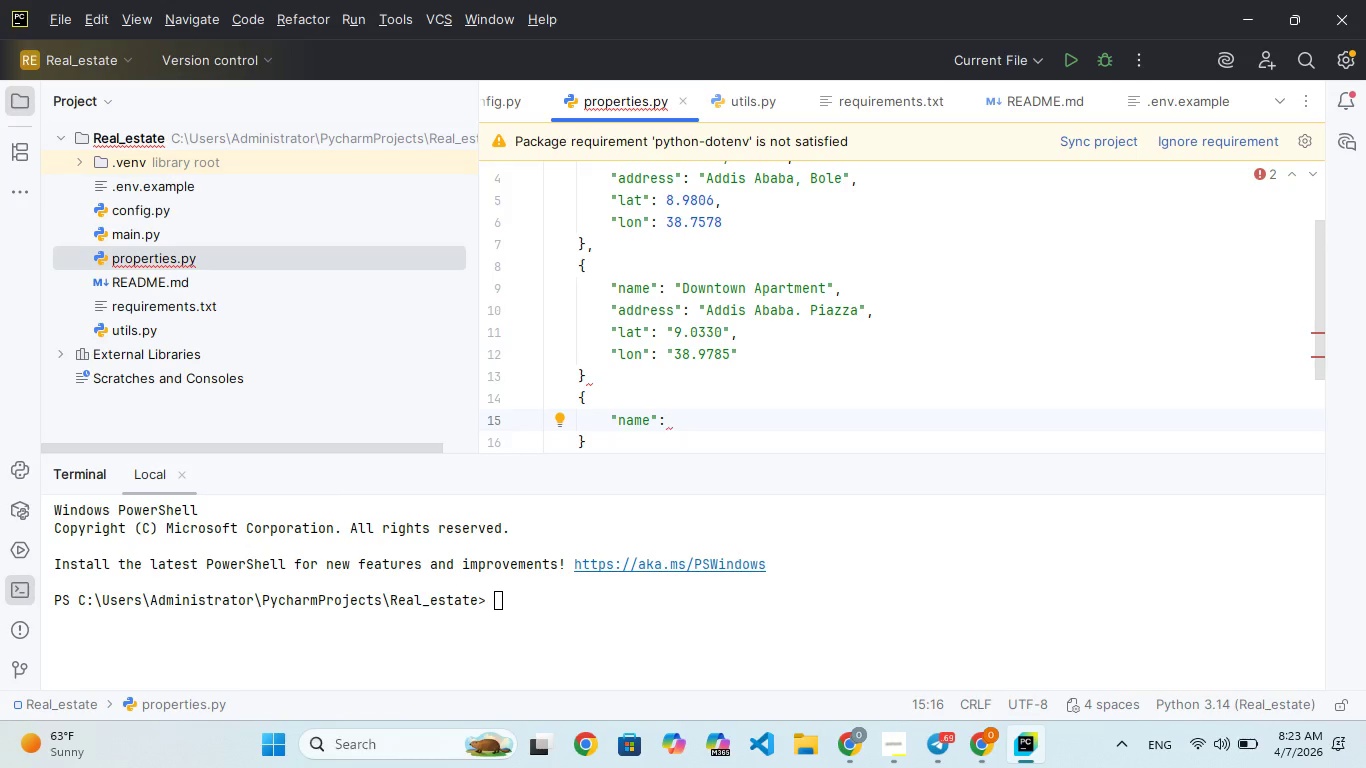 
key(Space)
 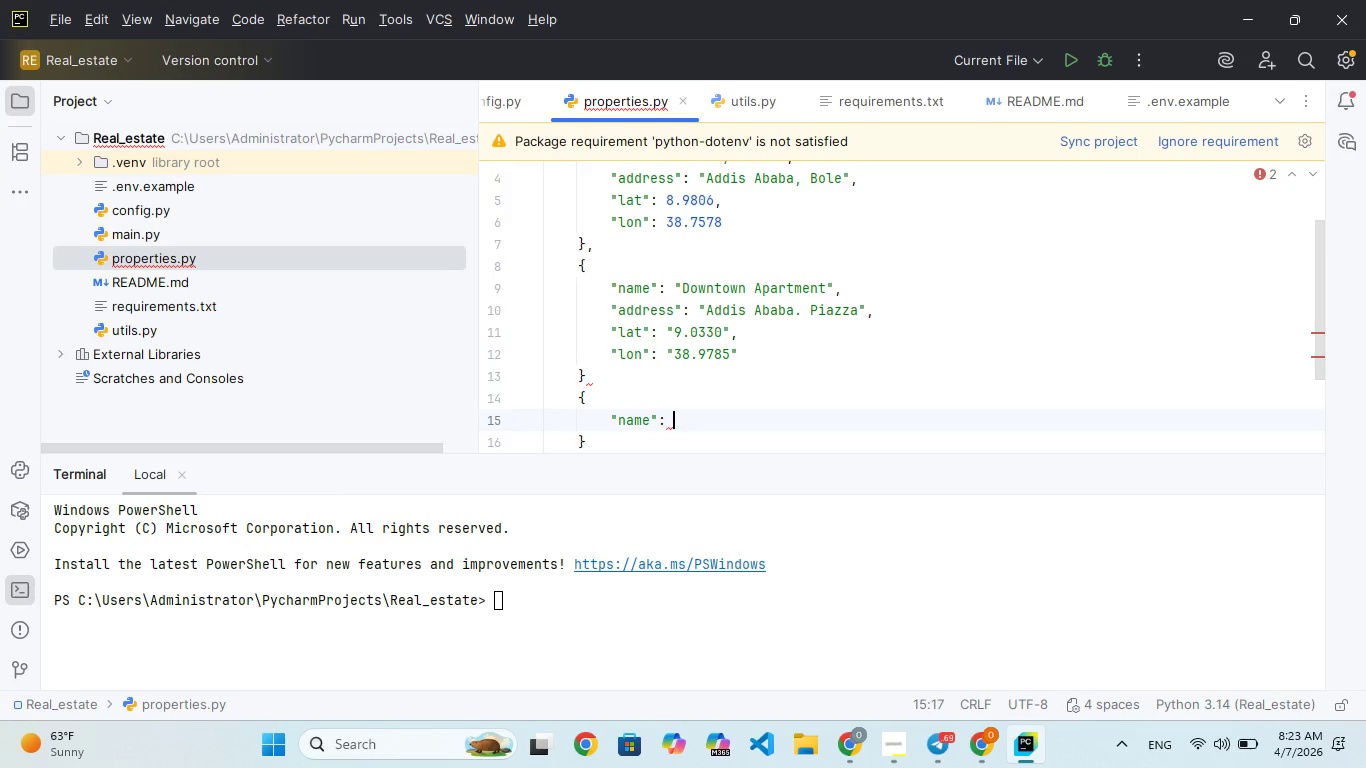 
key(Shift+Quote)
 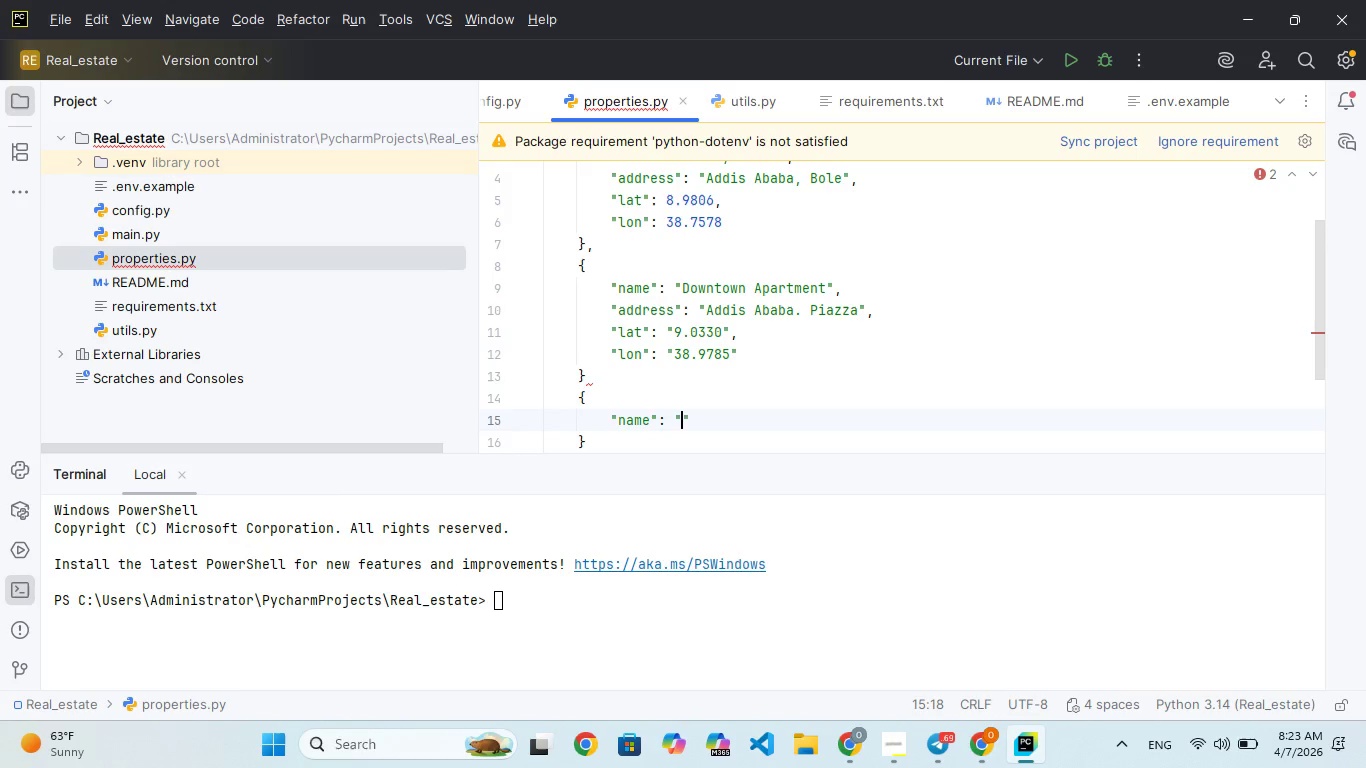 
key(CapsLock)
 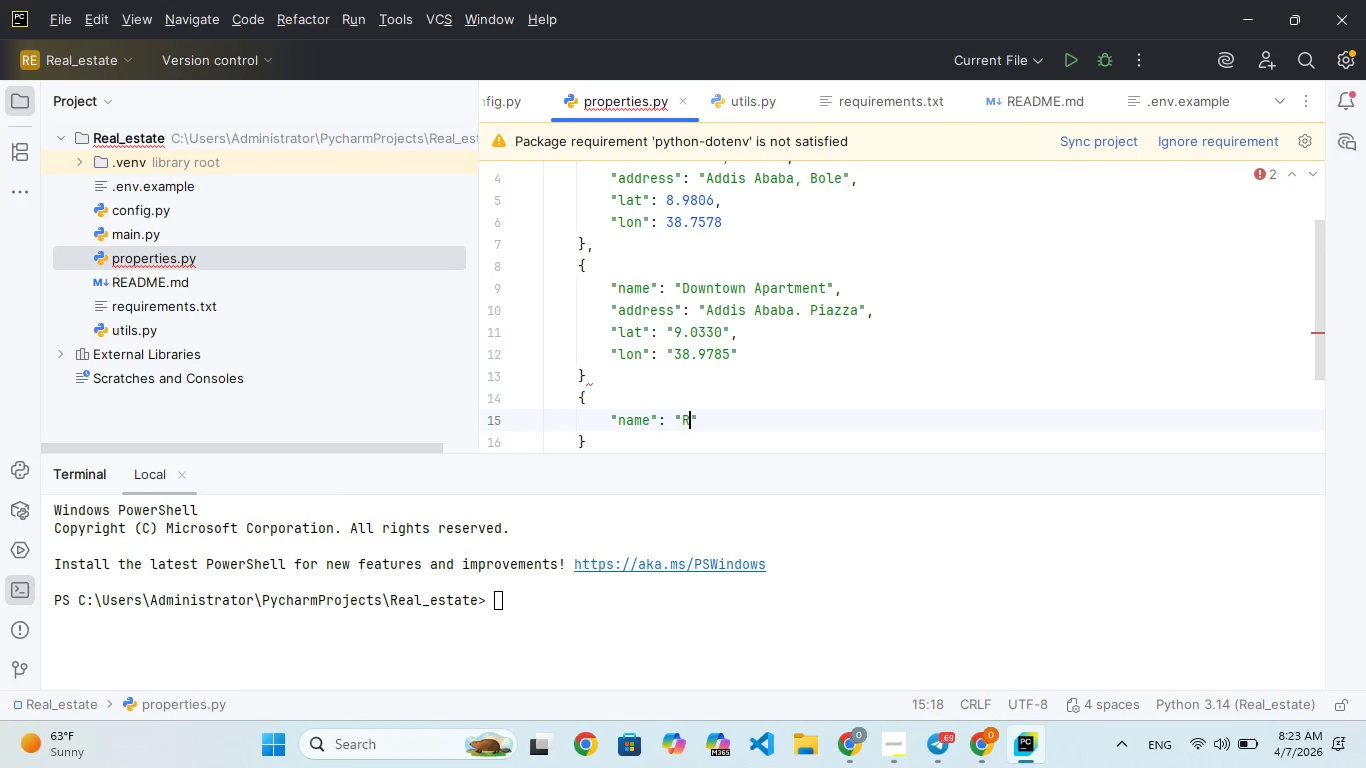 
key(R)
 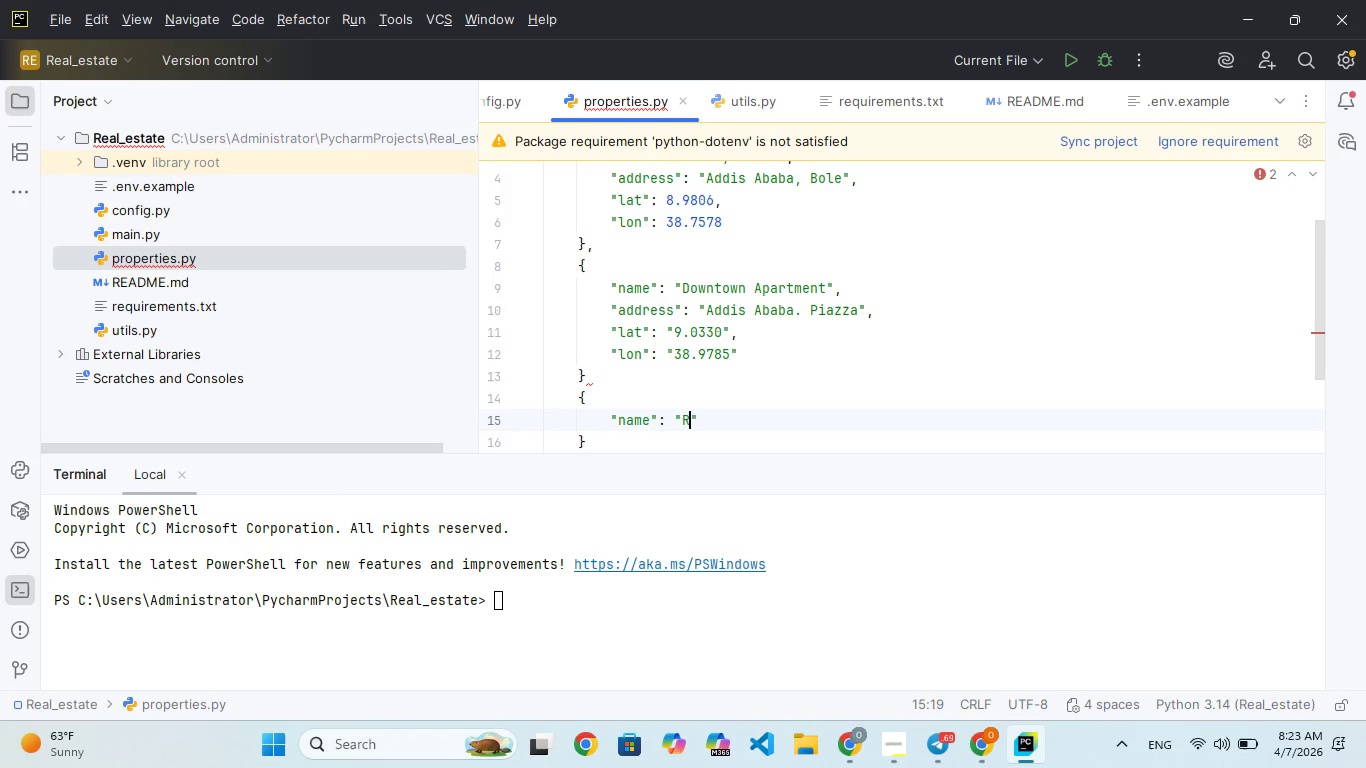 
key(CapsLock)
 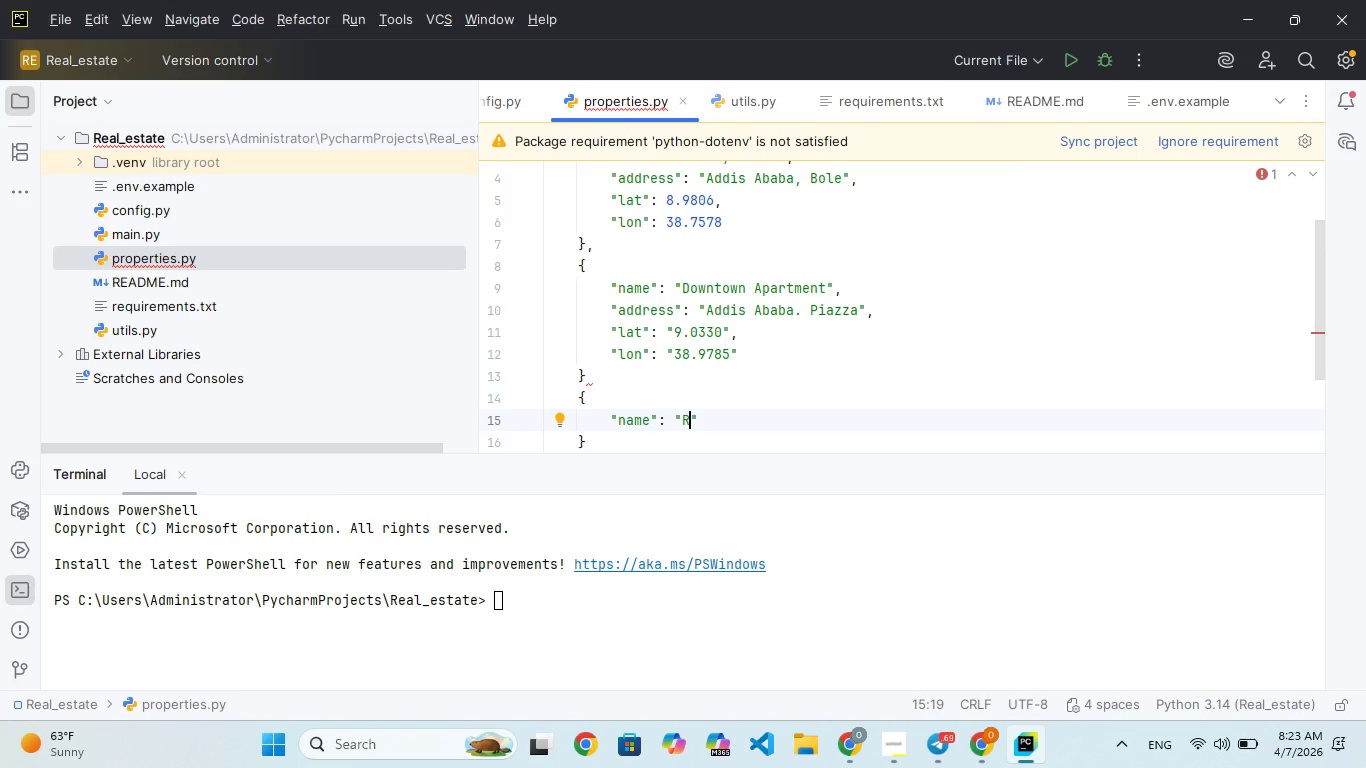 
type(esort Propper)
key(Backspace)
key(Backspace)
key(Backspace)
type(er)
 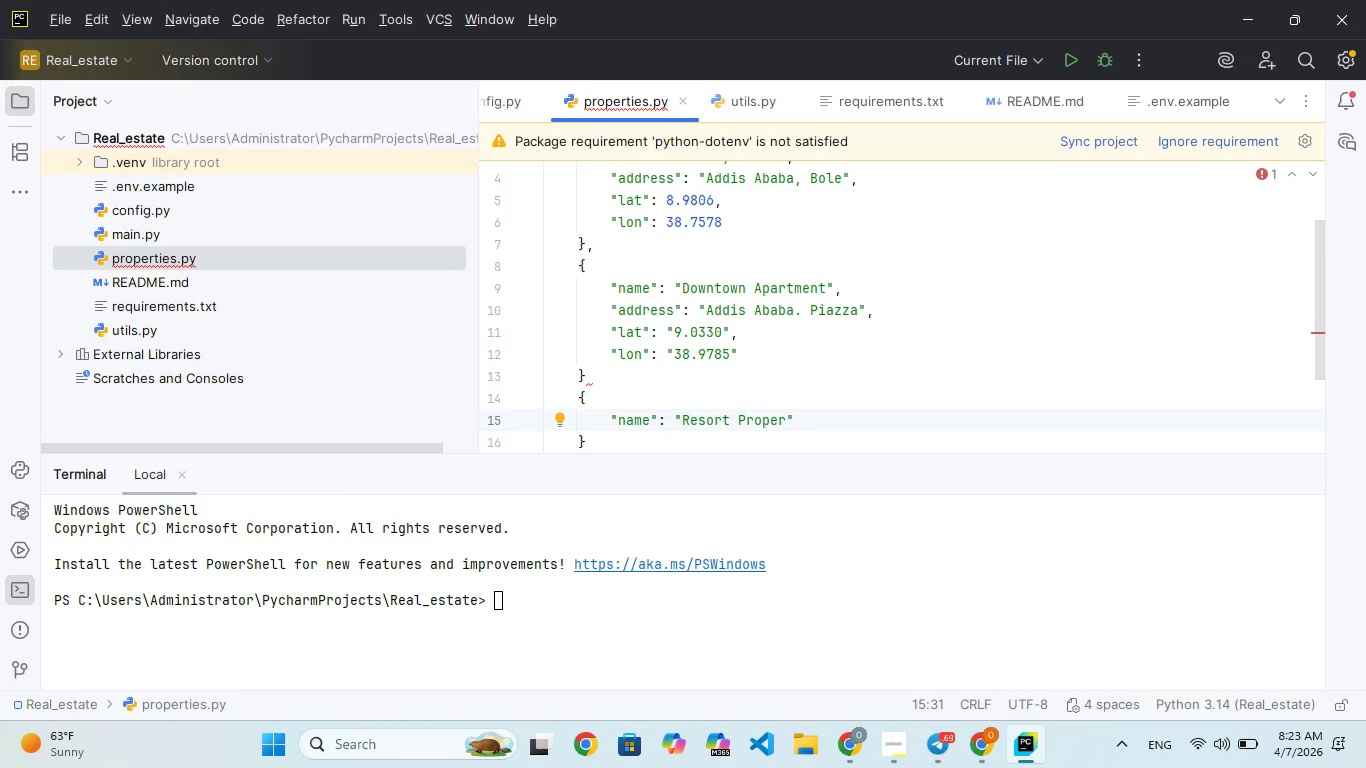 
type(ty)
 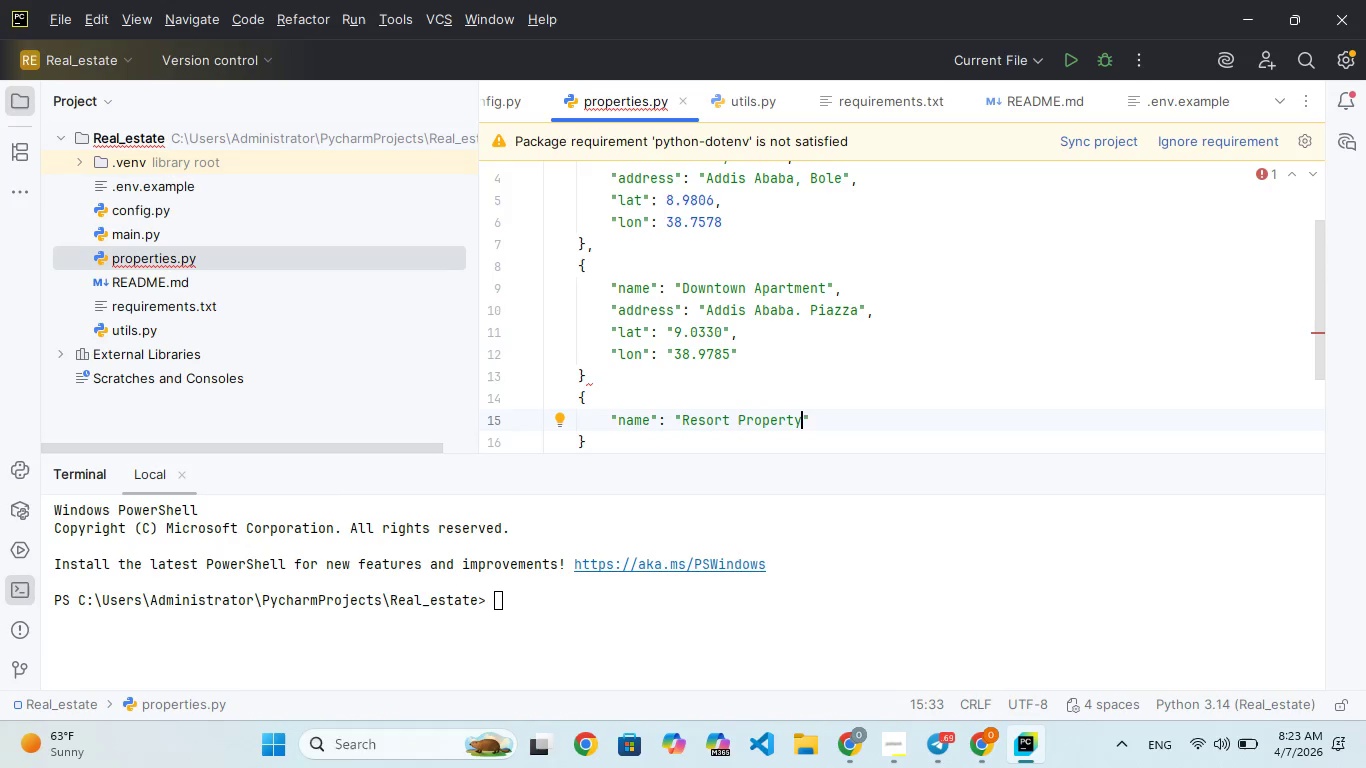 
key(ArrowRight)
 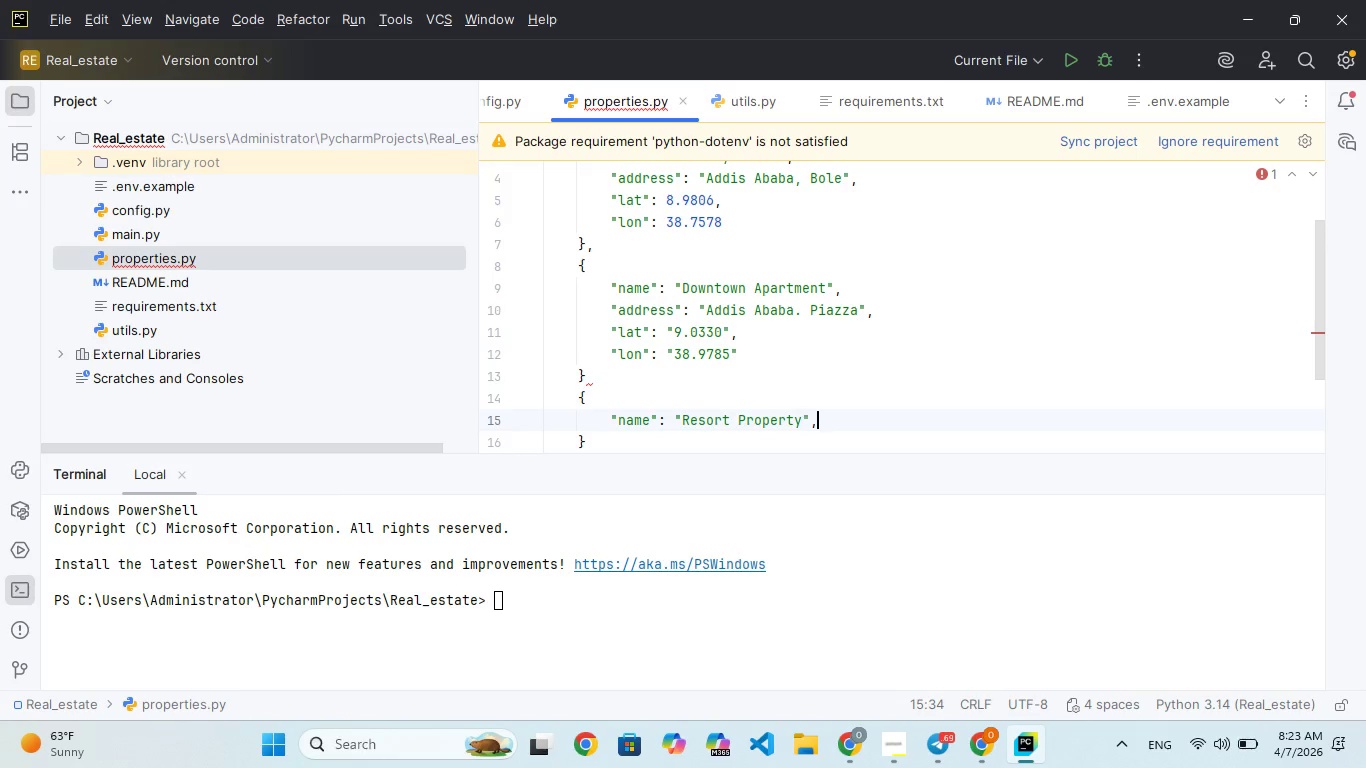 
key(Comma)
 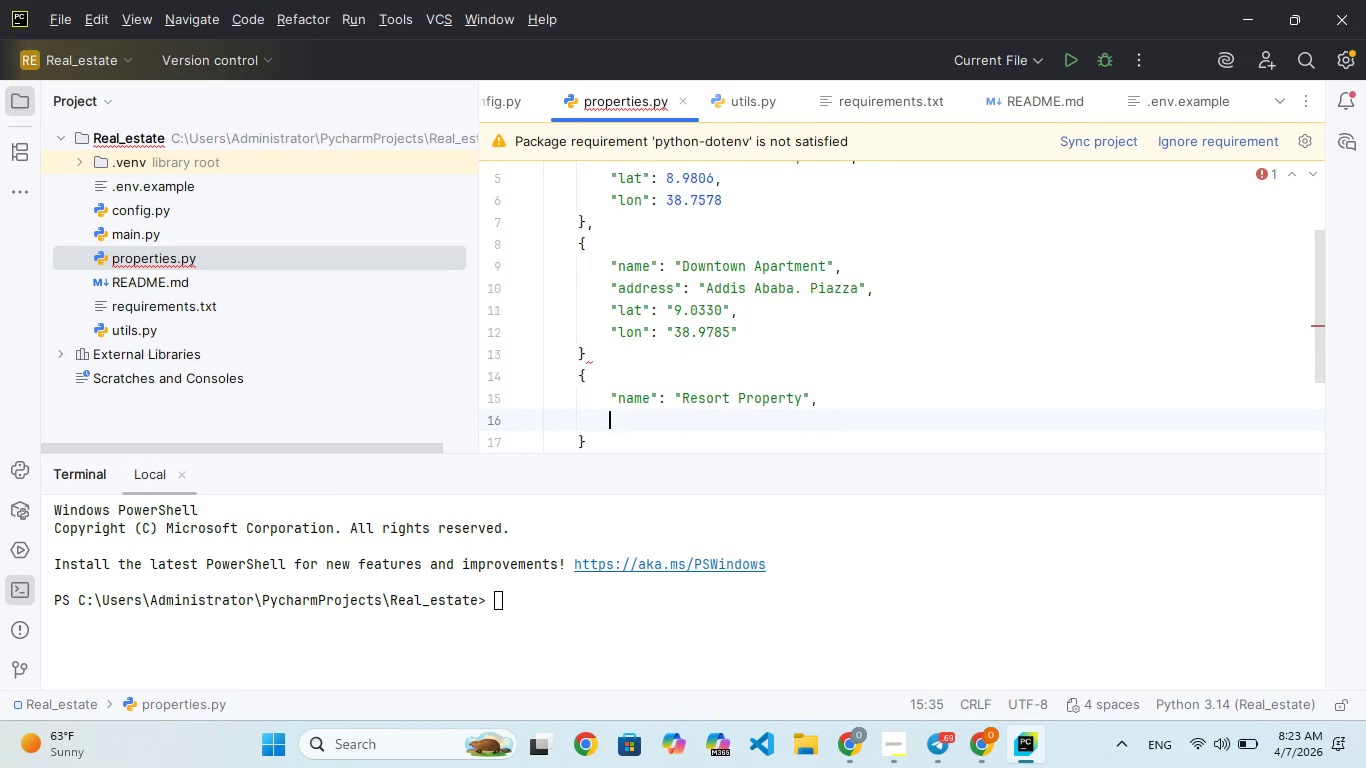 
key(Enter)
 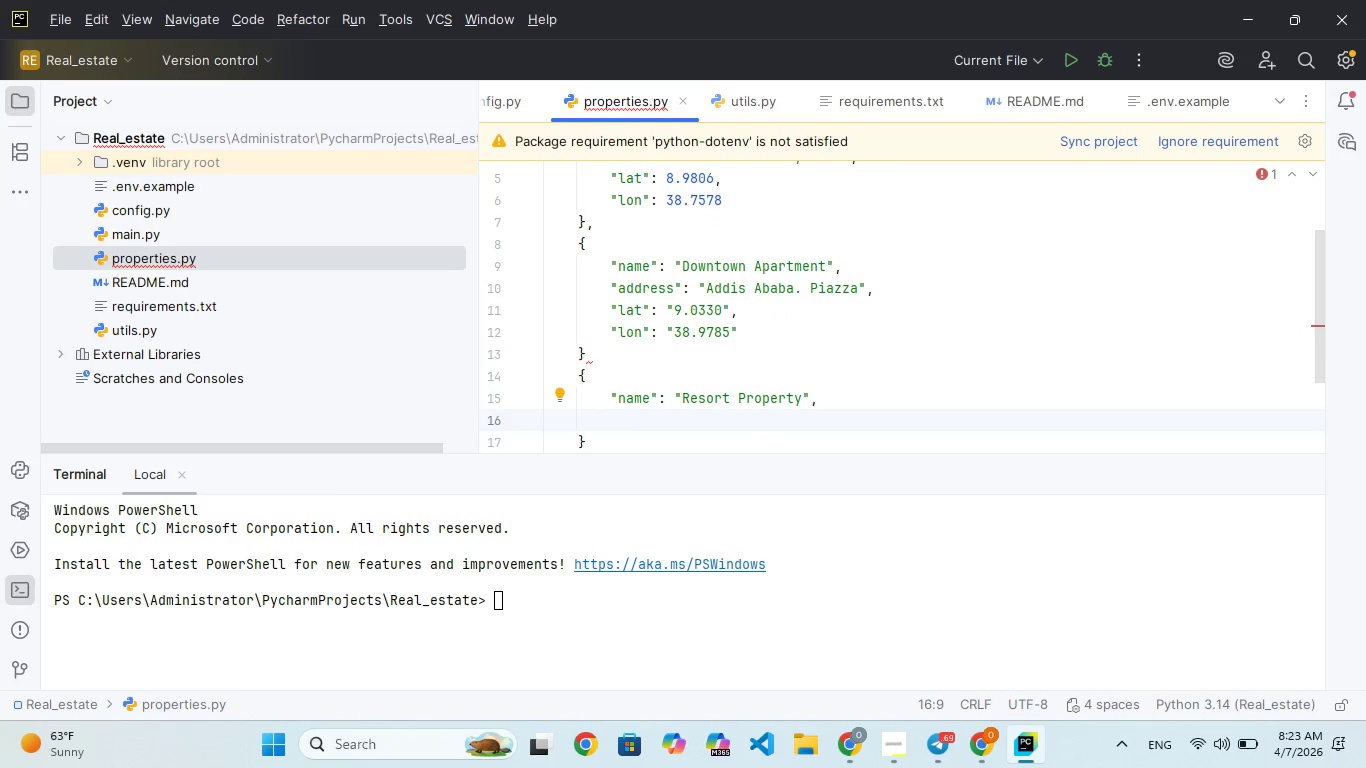 
type("address)
 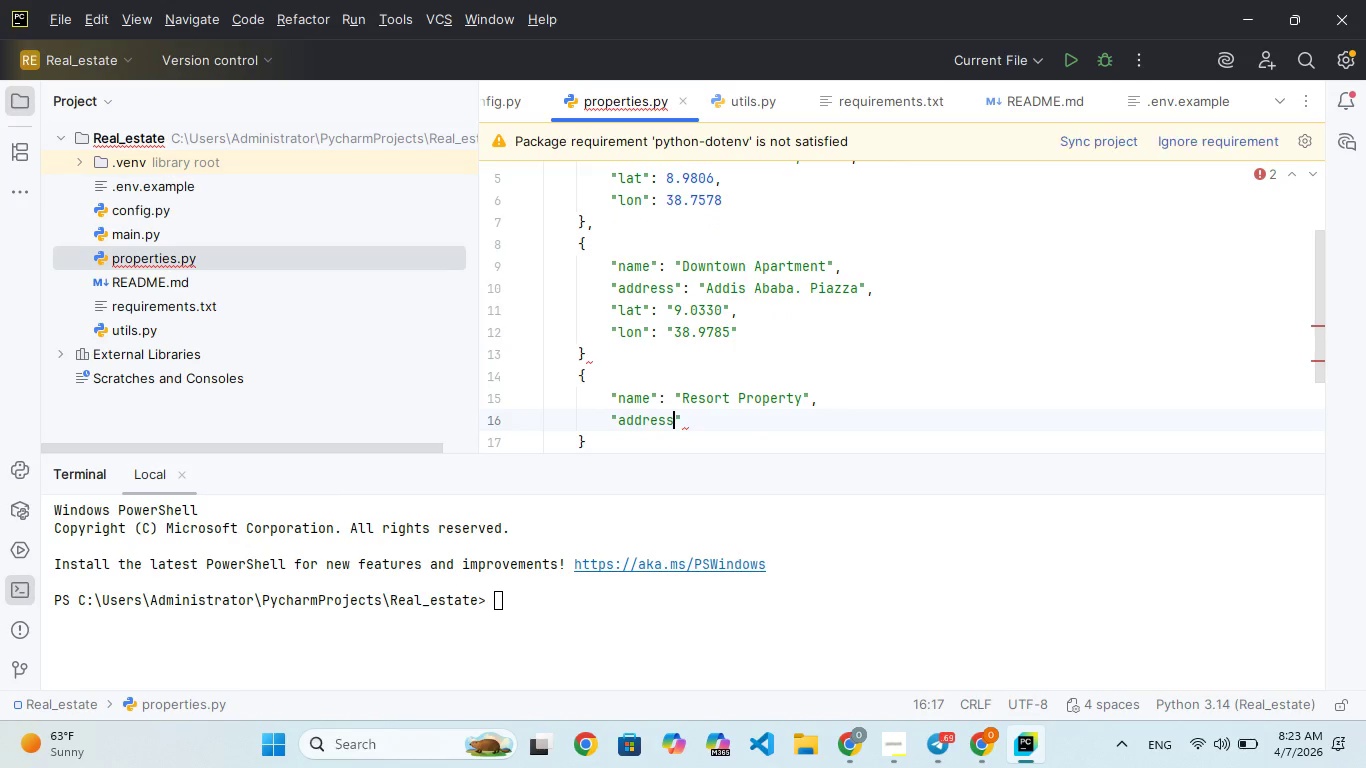 
key(ArrowRight)
 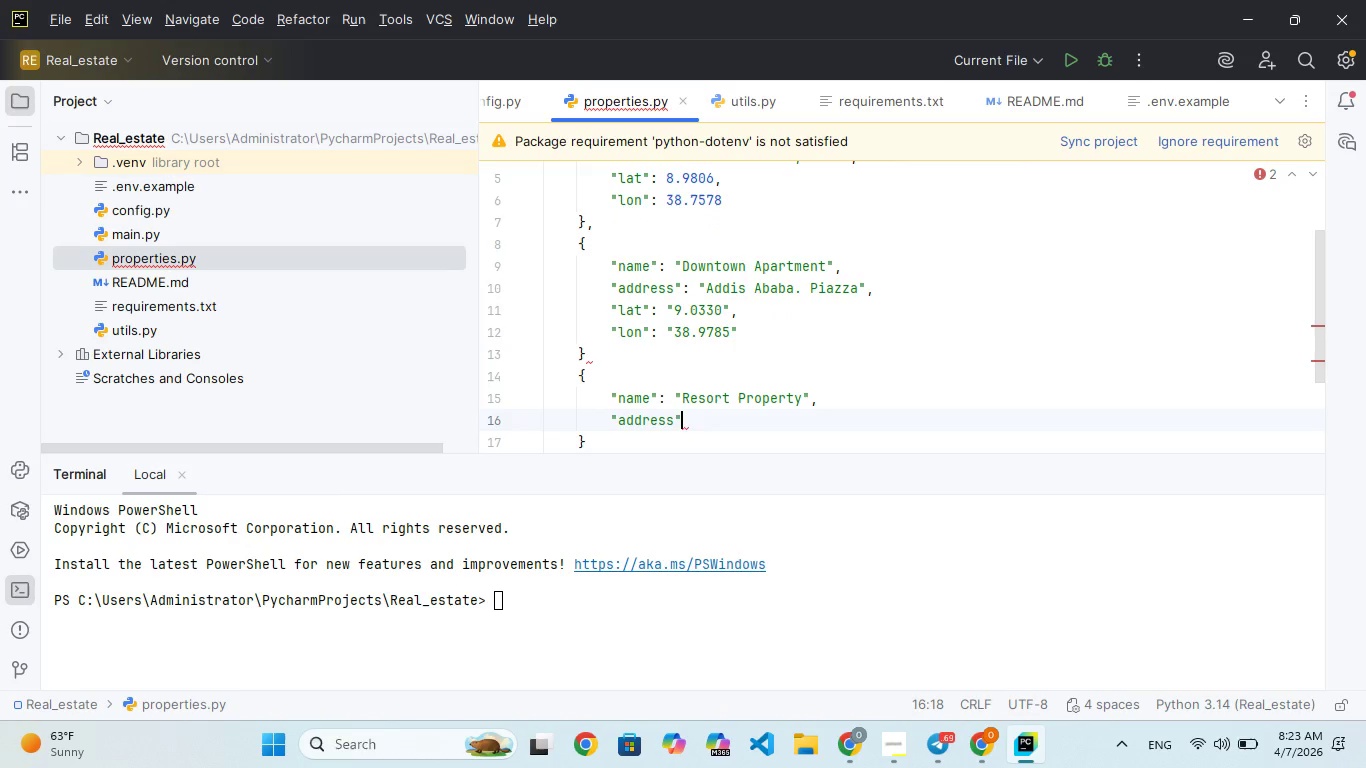 
type(: "Bishoftu)
 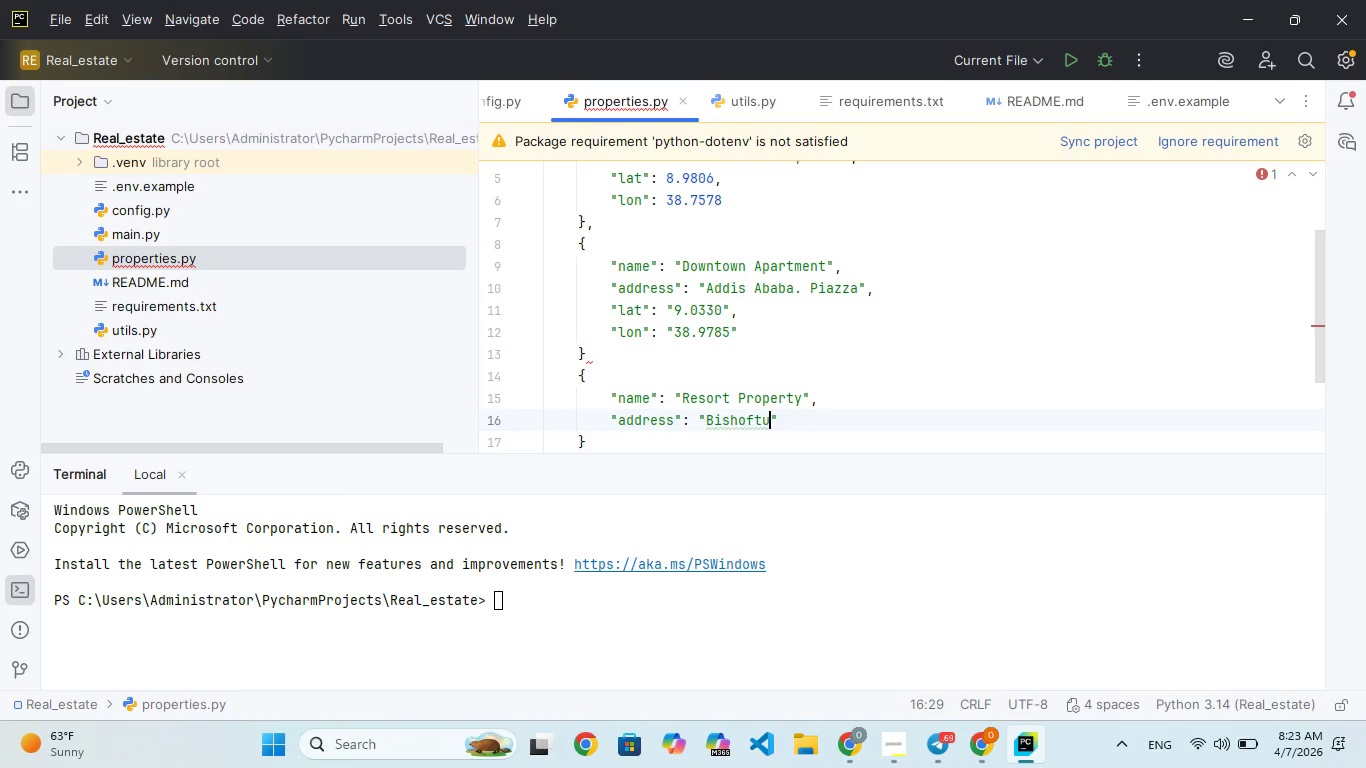 
key(ArrowRight)
 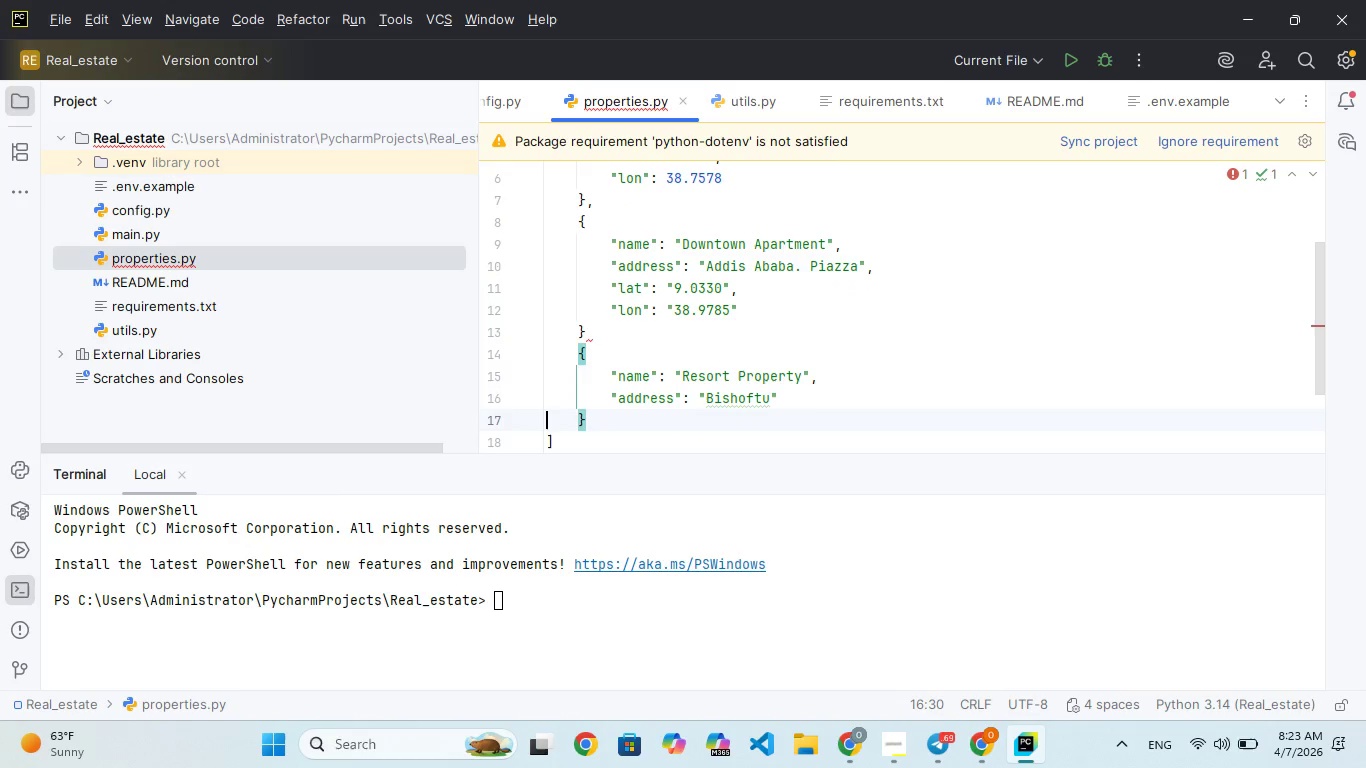 
key(ArrowRight)
 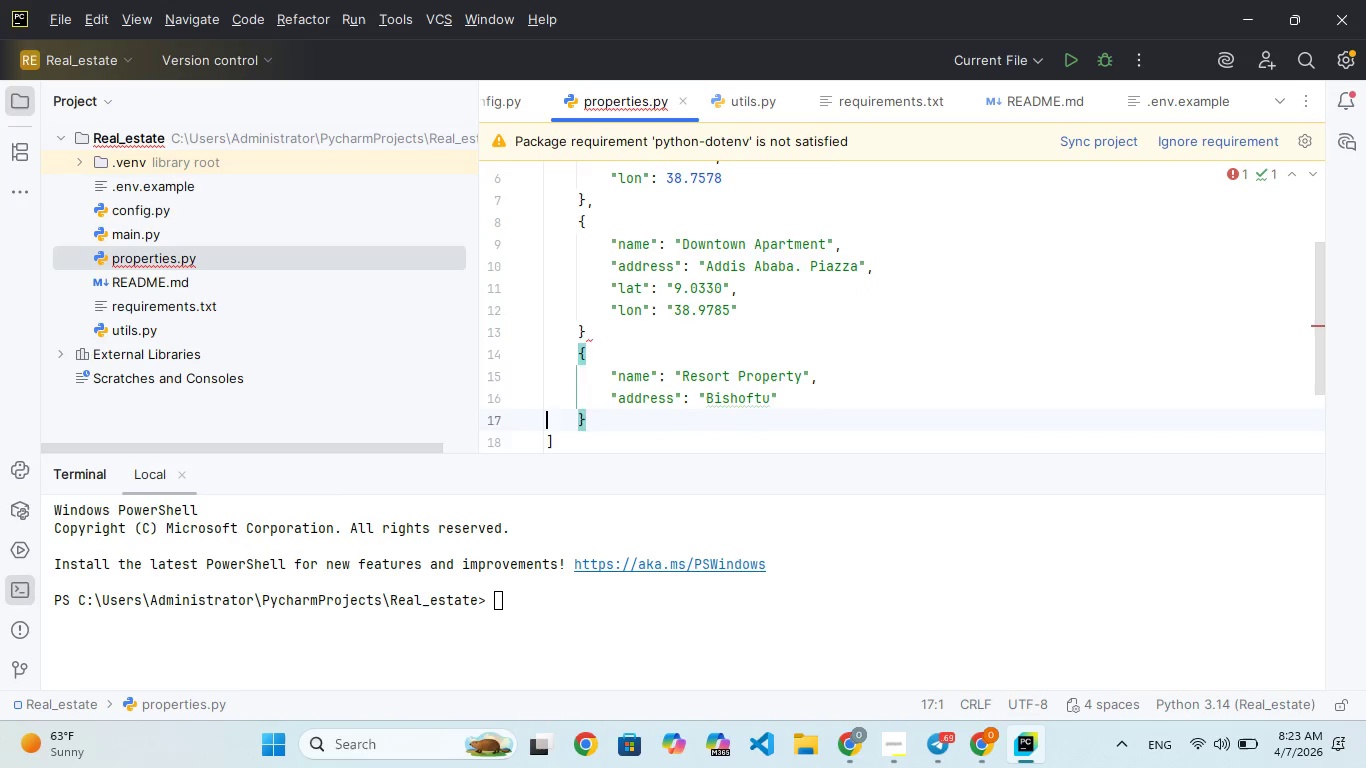 
key(ArrowLeft)
 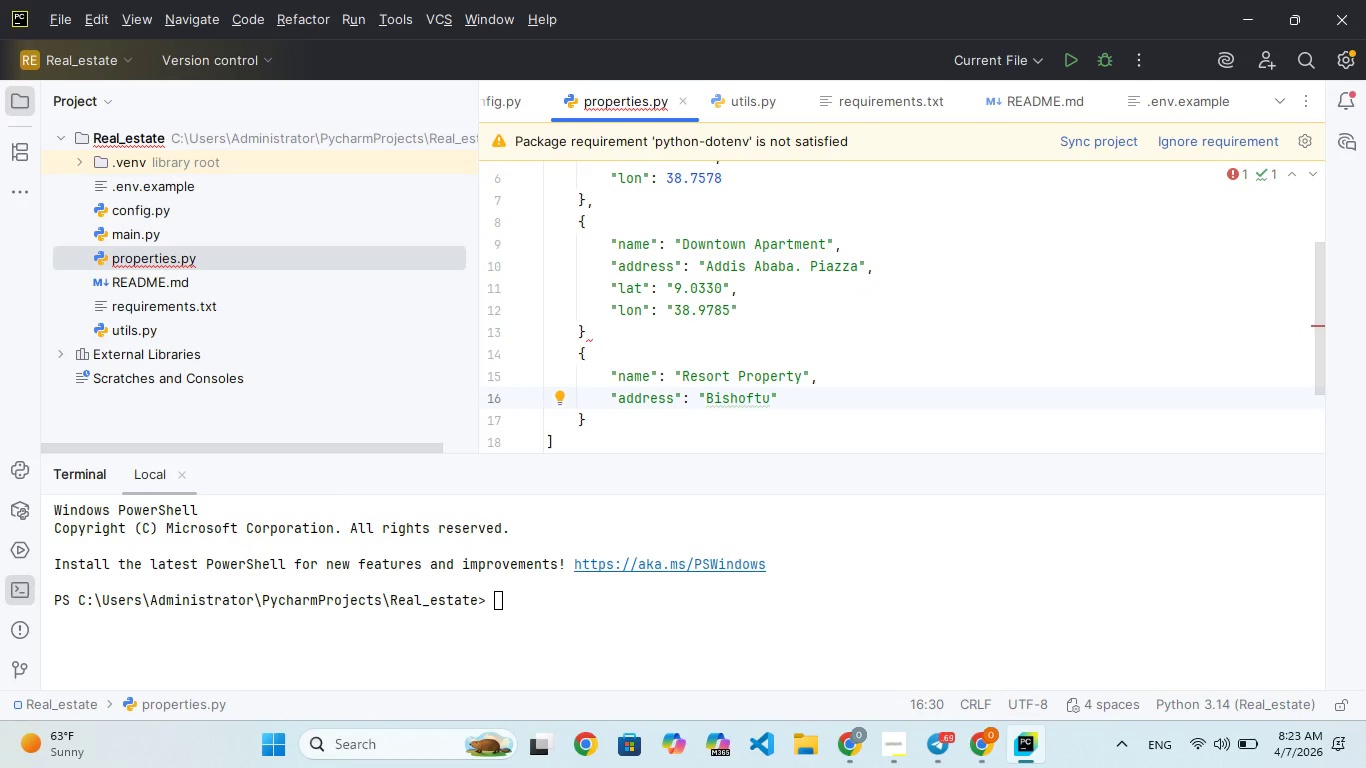 
key(Comma)
 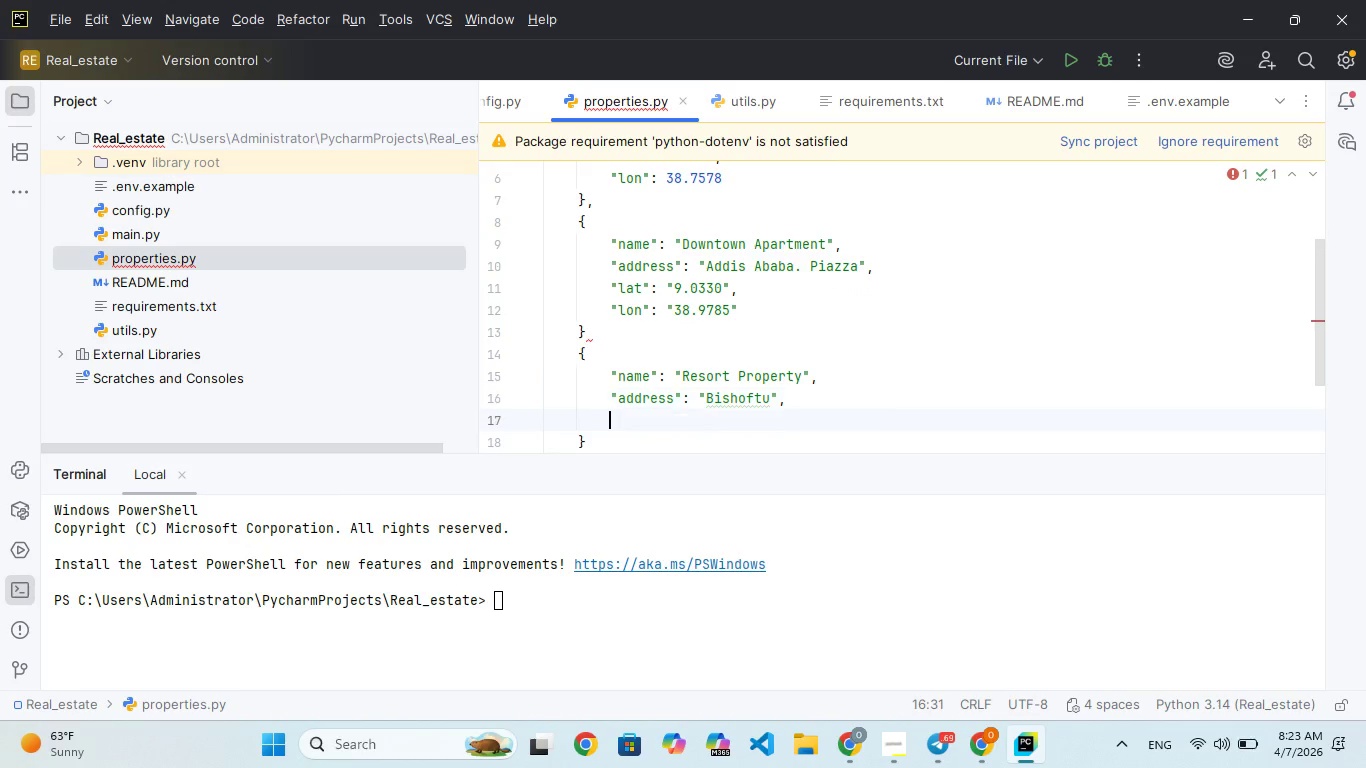 
key(Enter)
 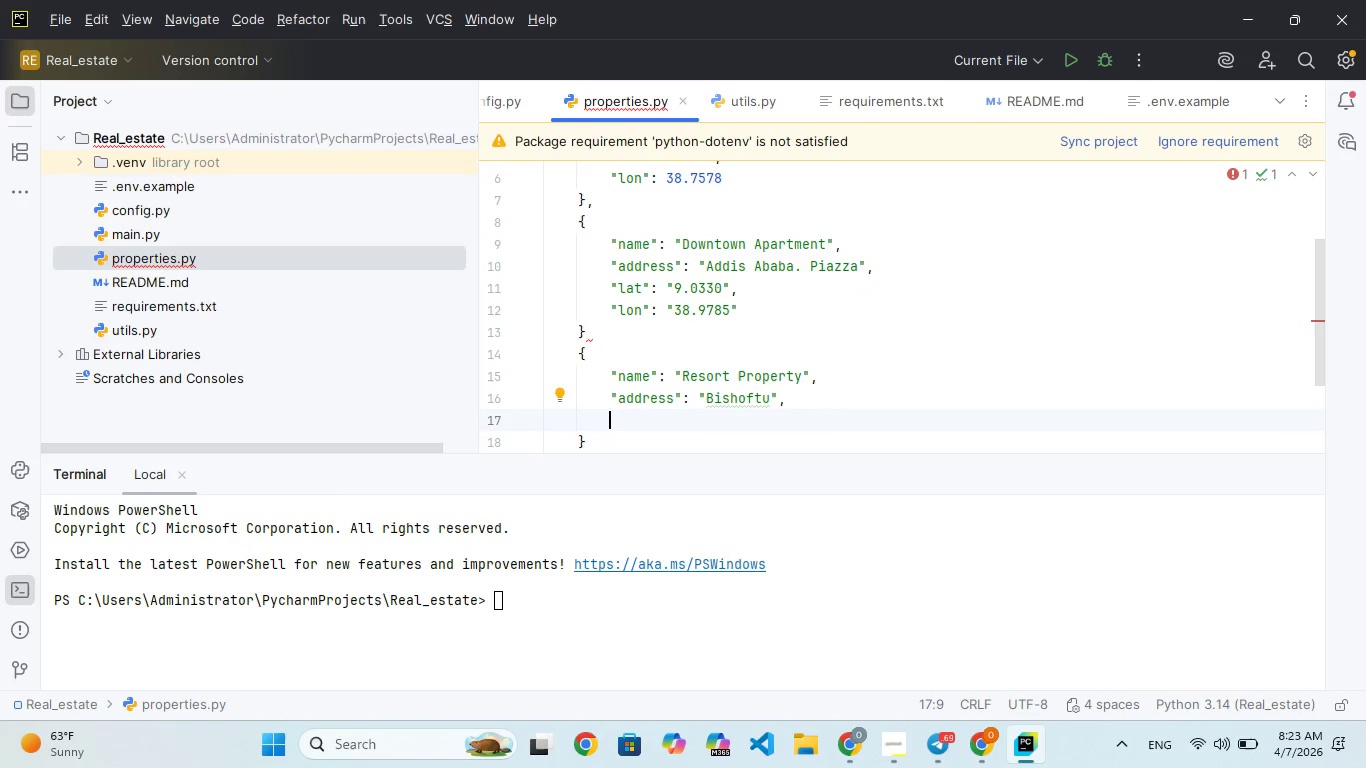 
key(Shift+Quote)
 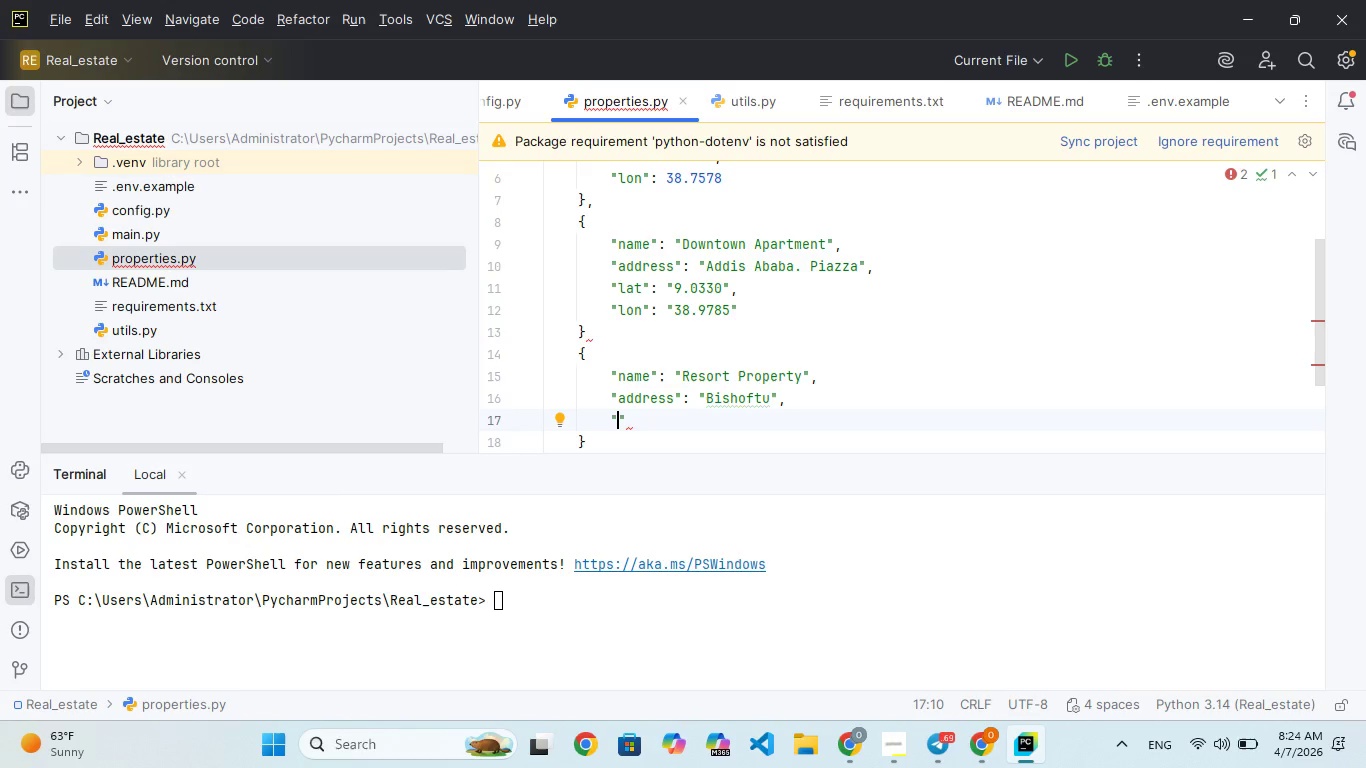 
type(lat)
 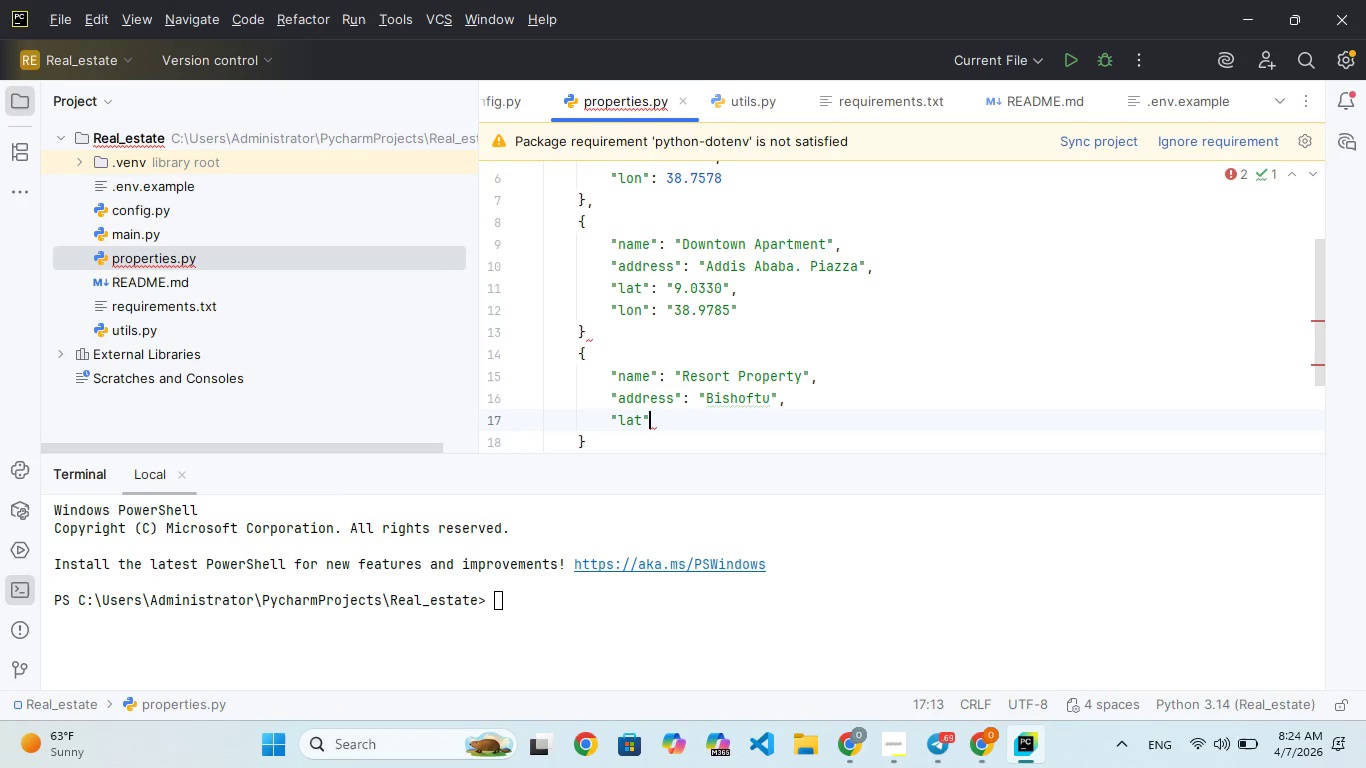 
key(ArrowRight)
 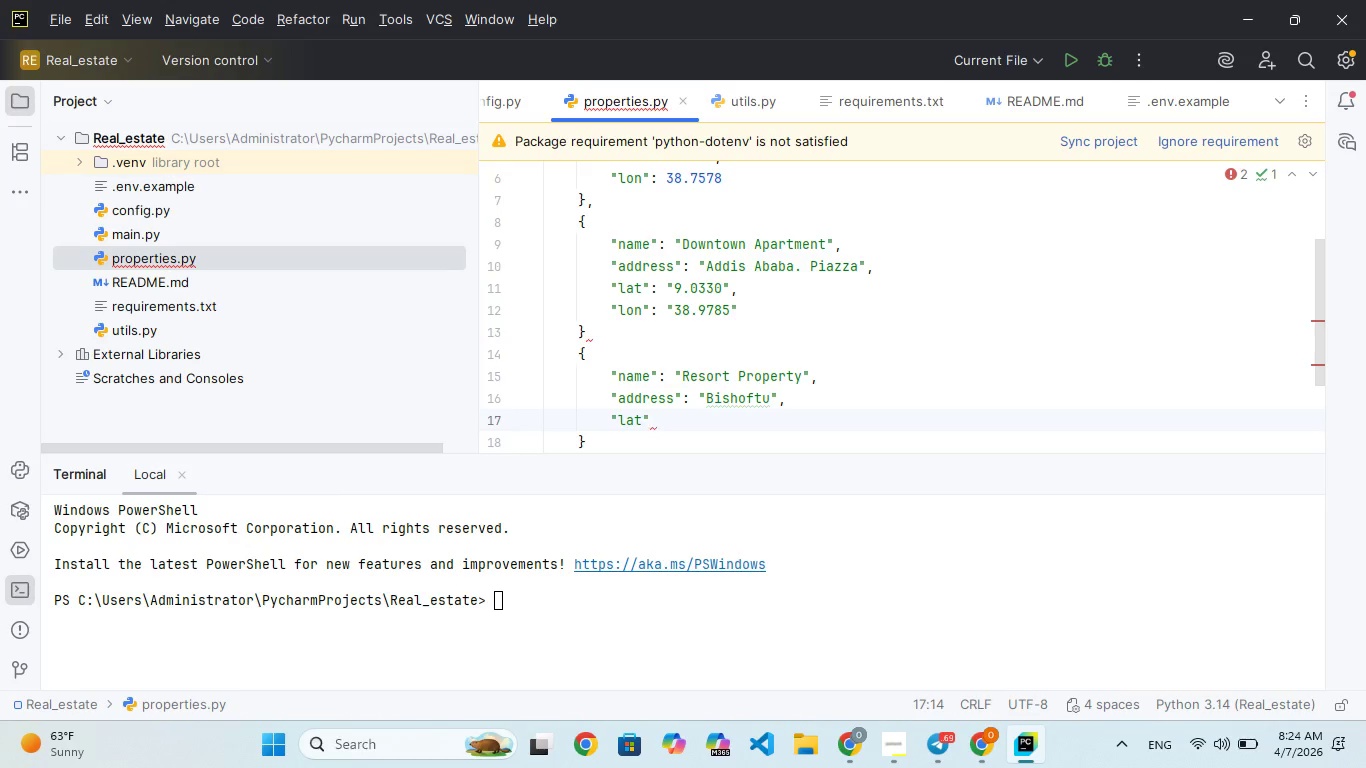 
key(Shift+Semicolon)
 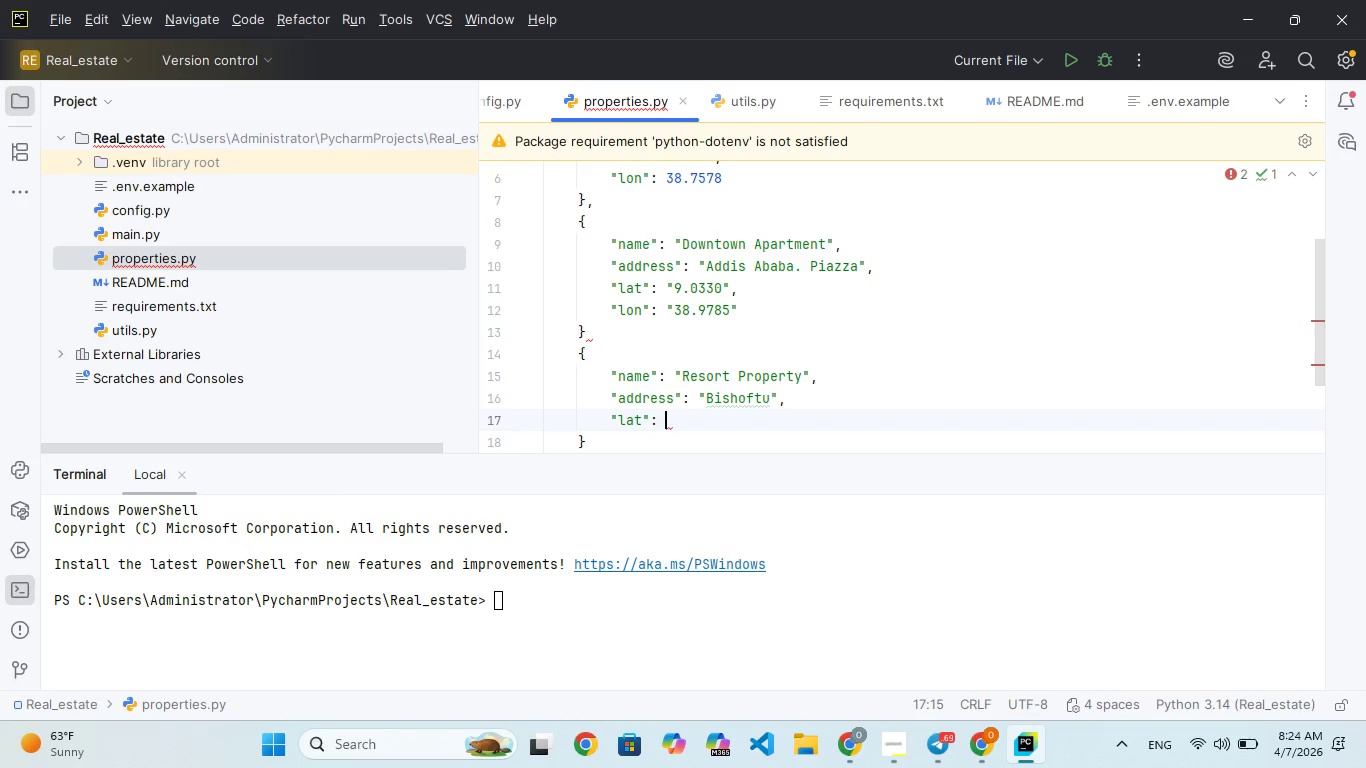 
key(Space)
 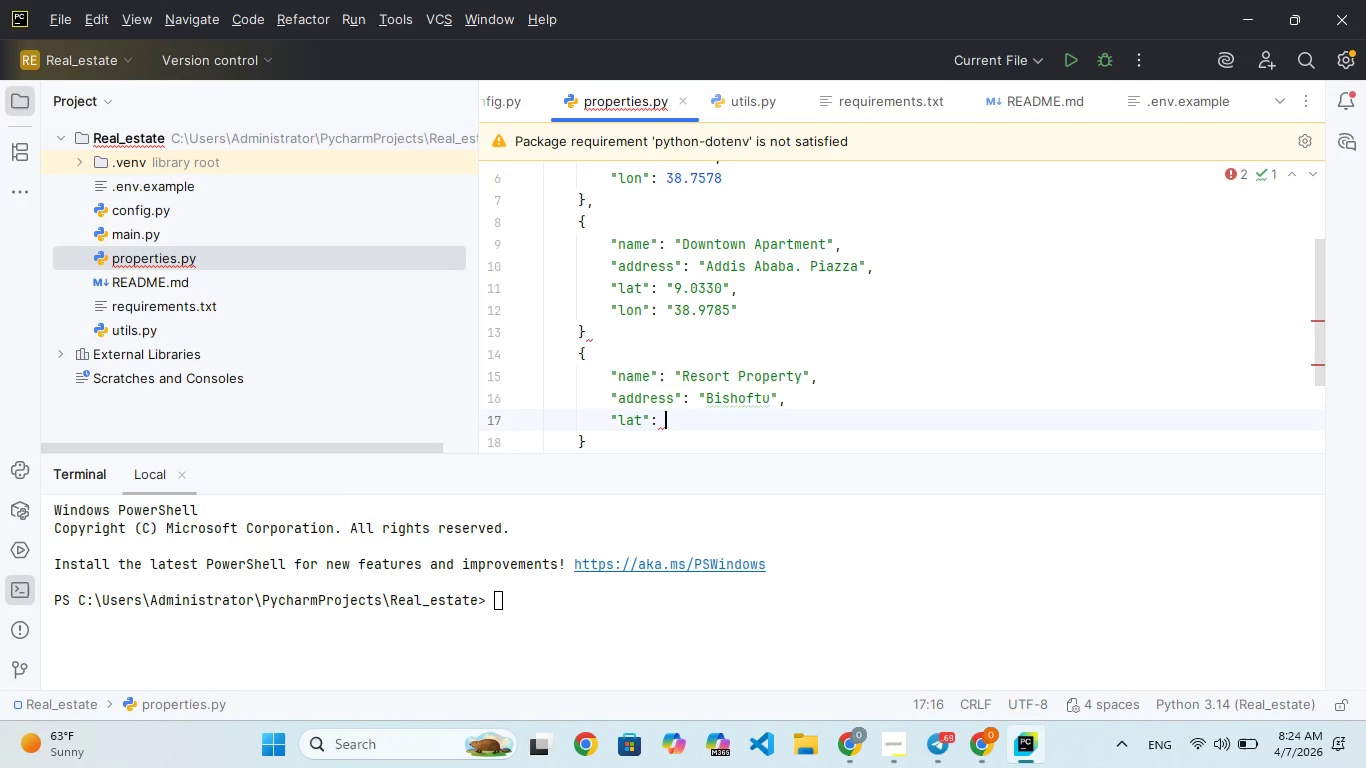 
key(Shift+Quote)
 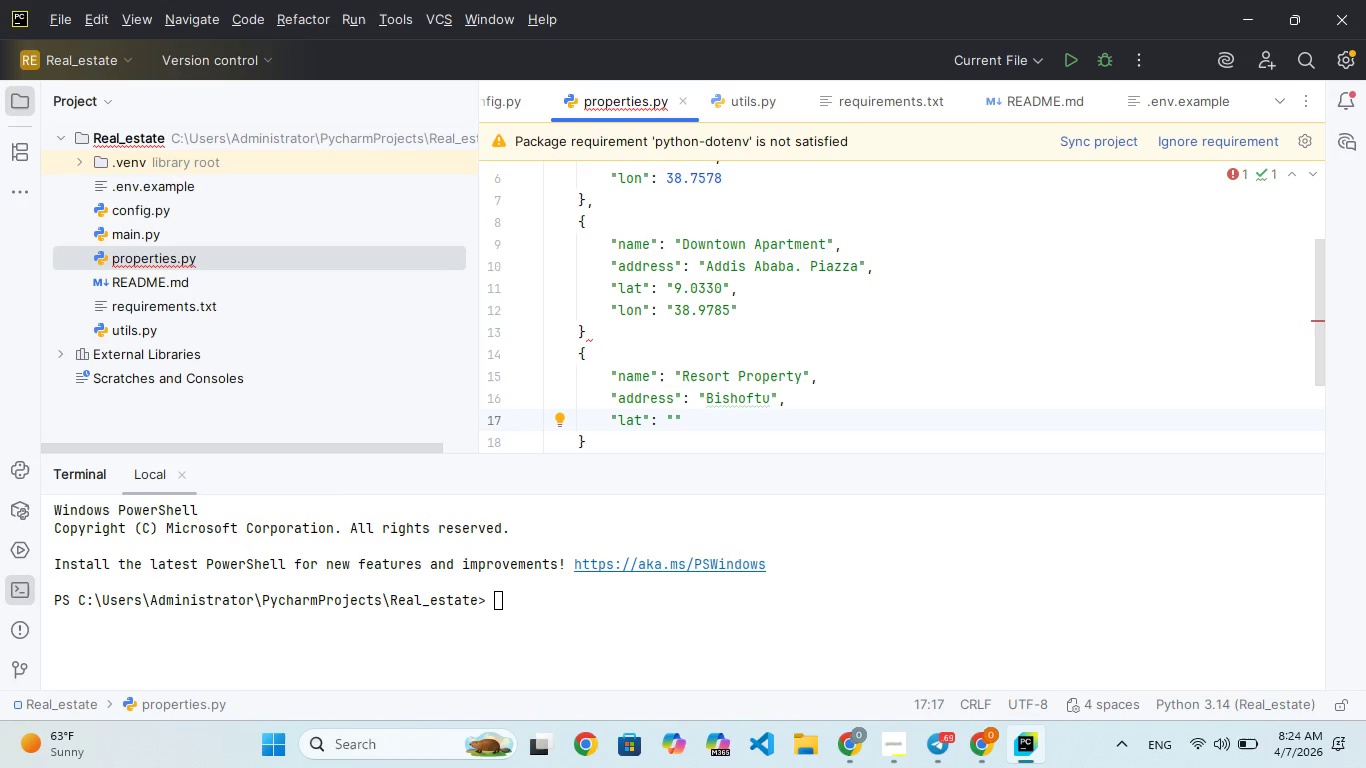 
type(8.7520)
 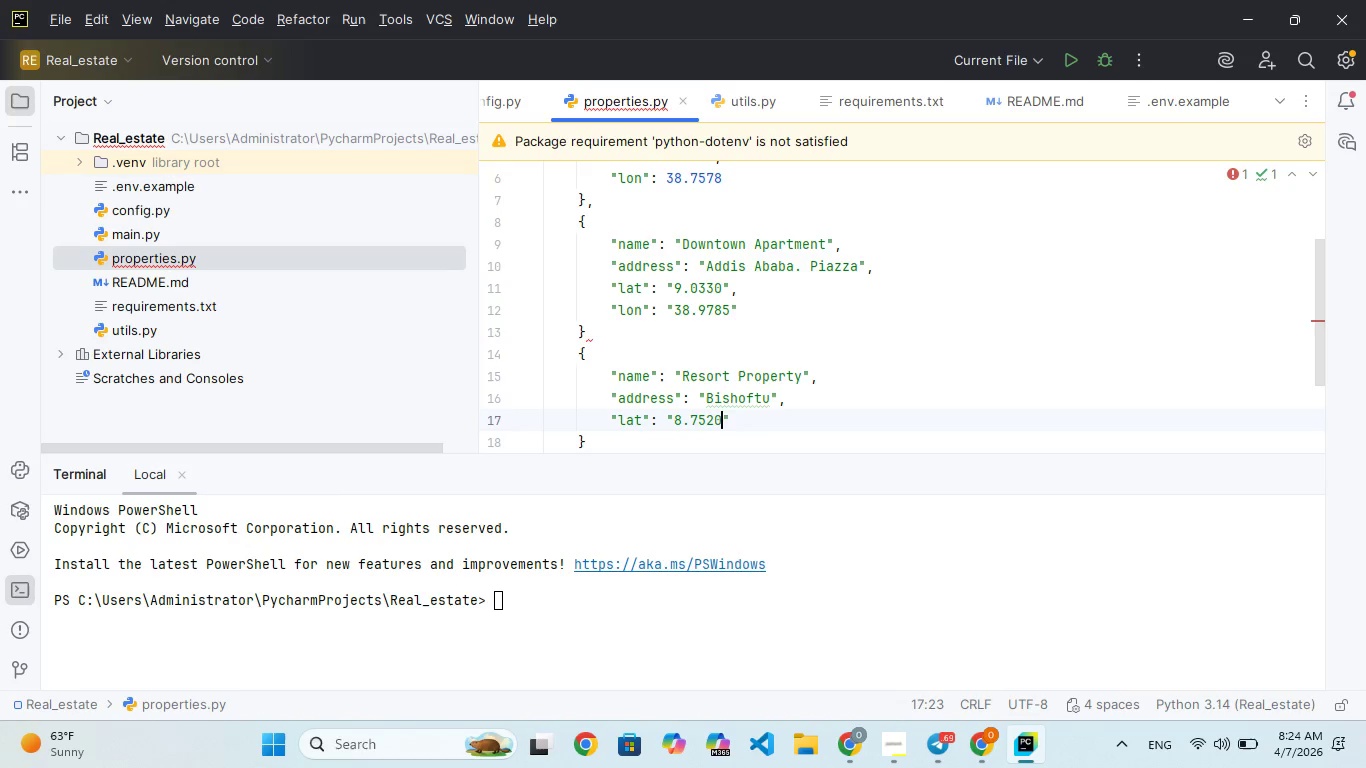 
key(ArrowRight)
 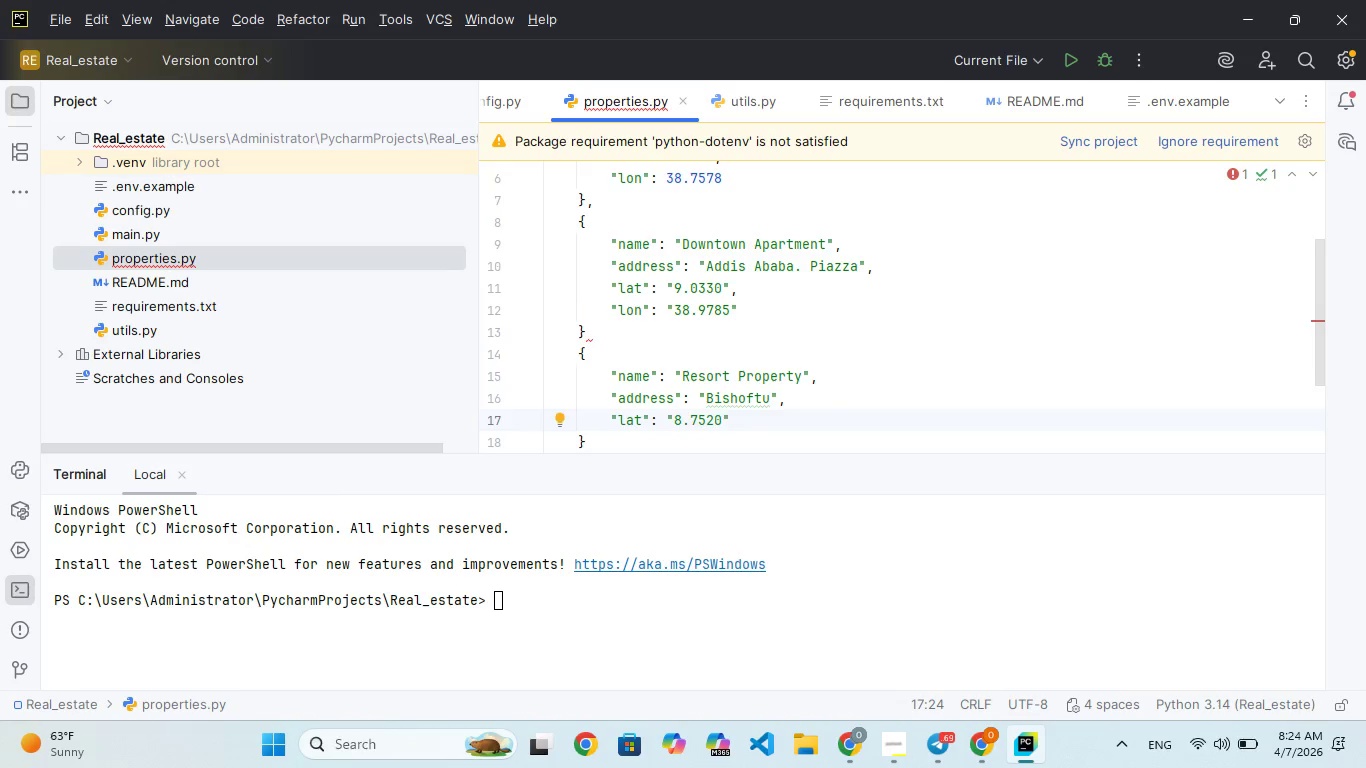 
key(Enter)
 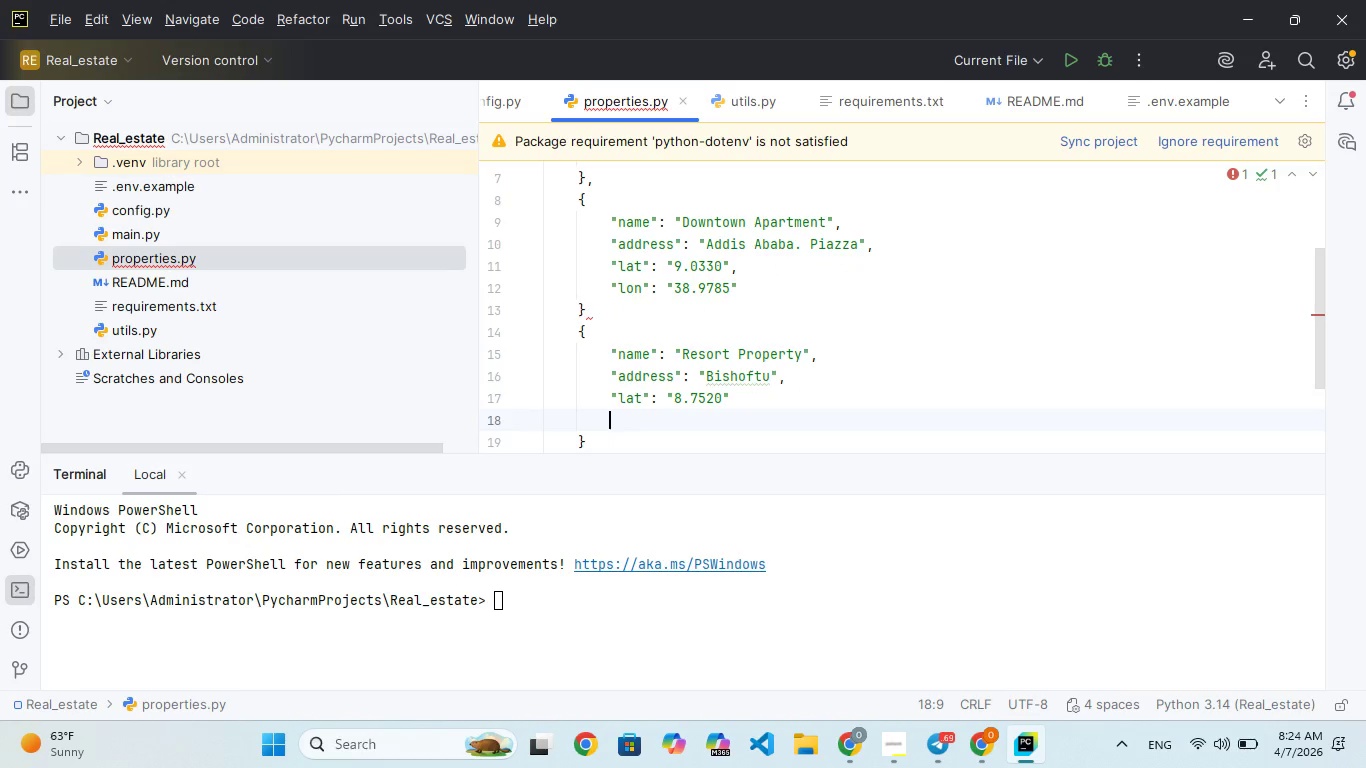 
type("lon)
 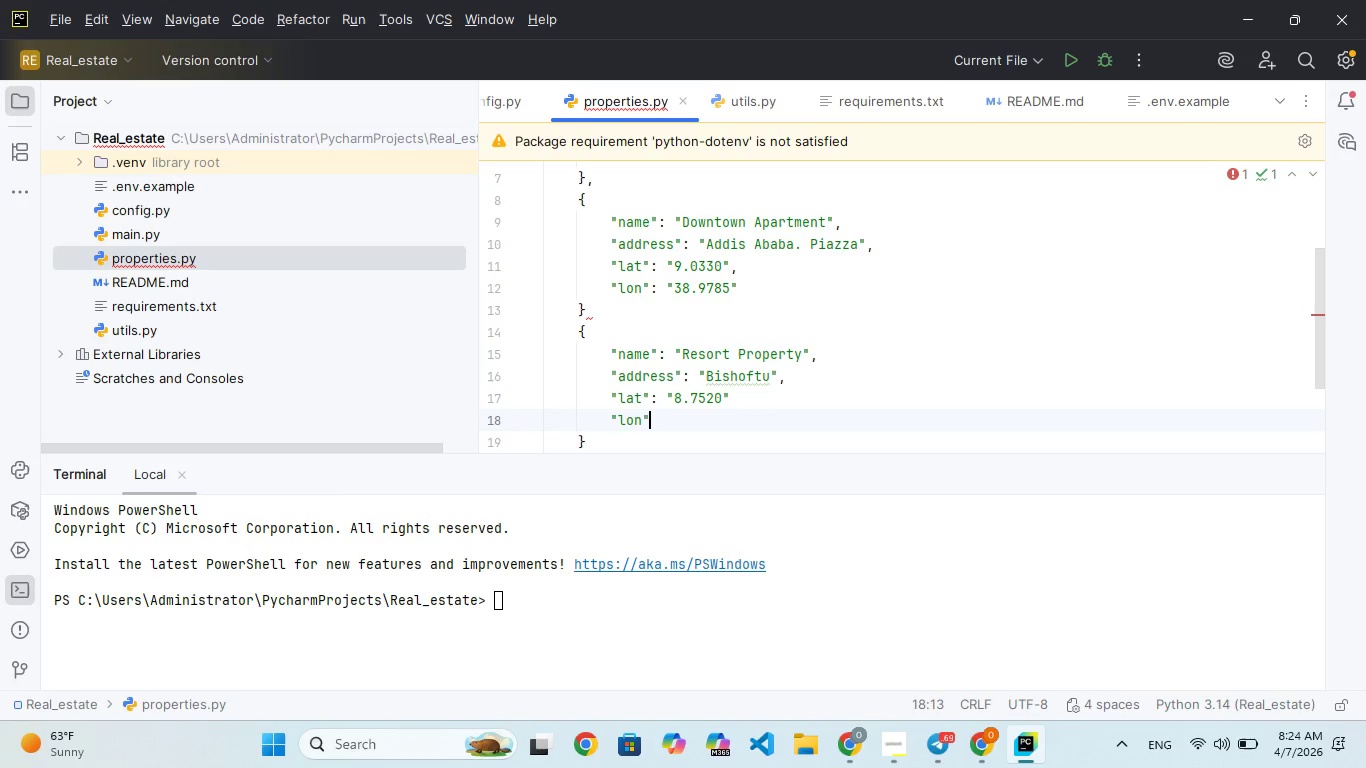 
key(ArrowRight)
 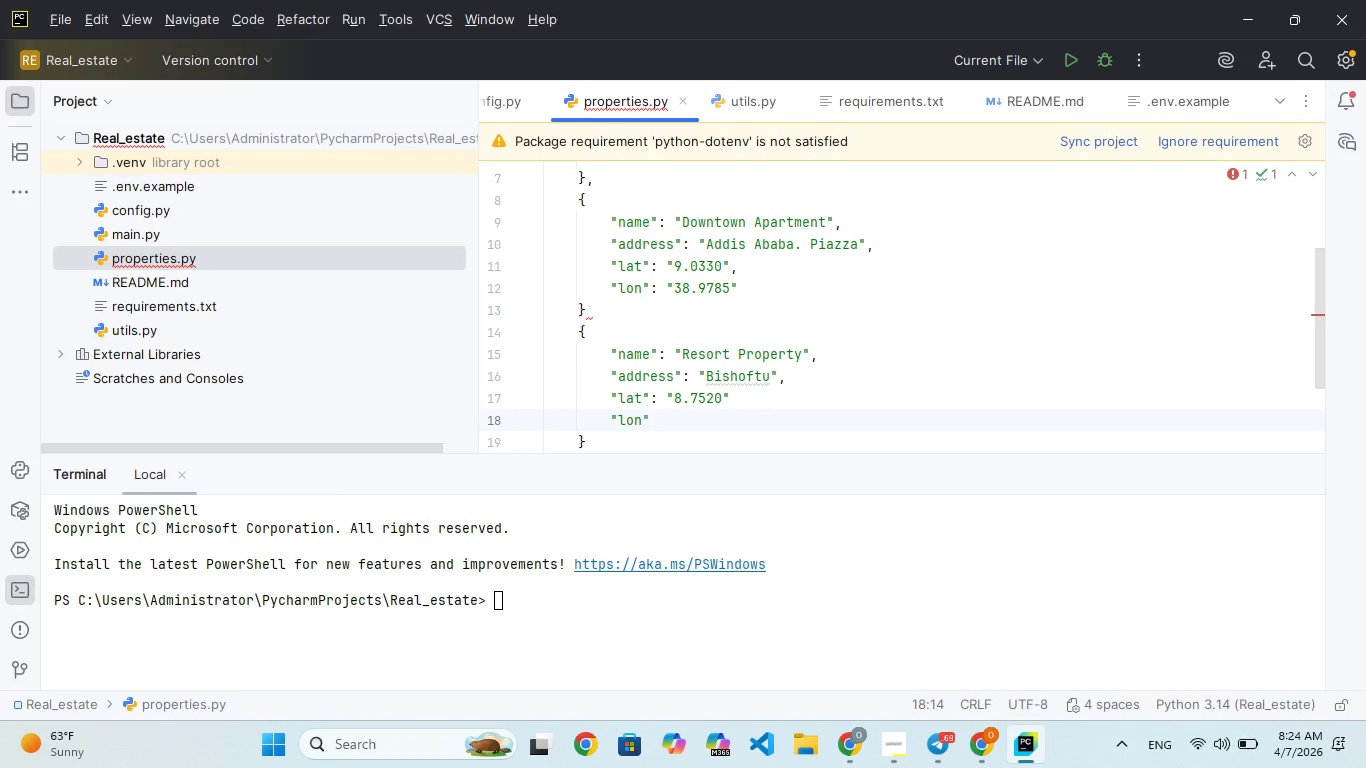 
type(: "38.9785)
 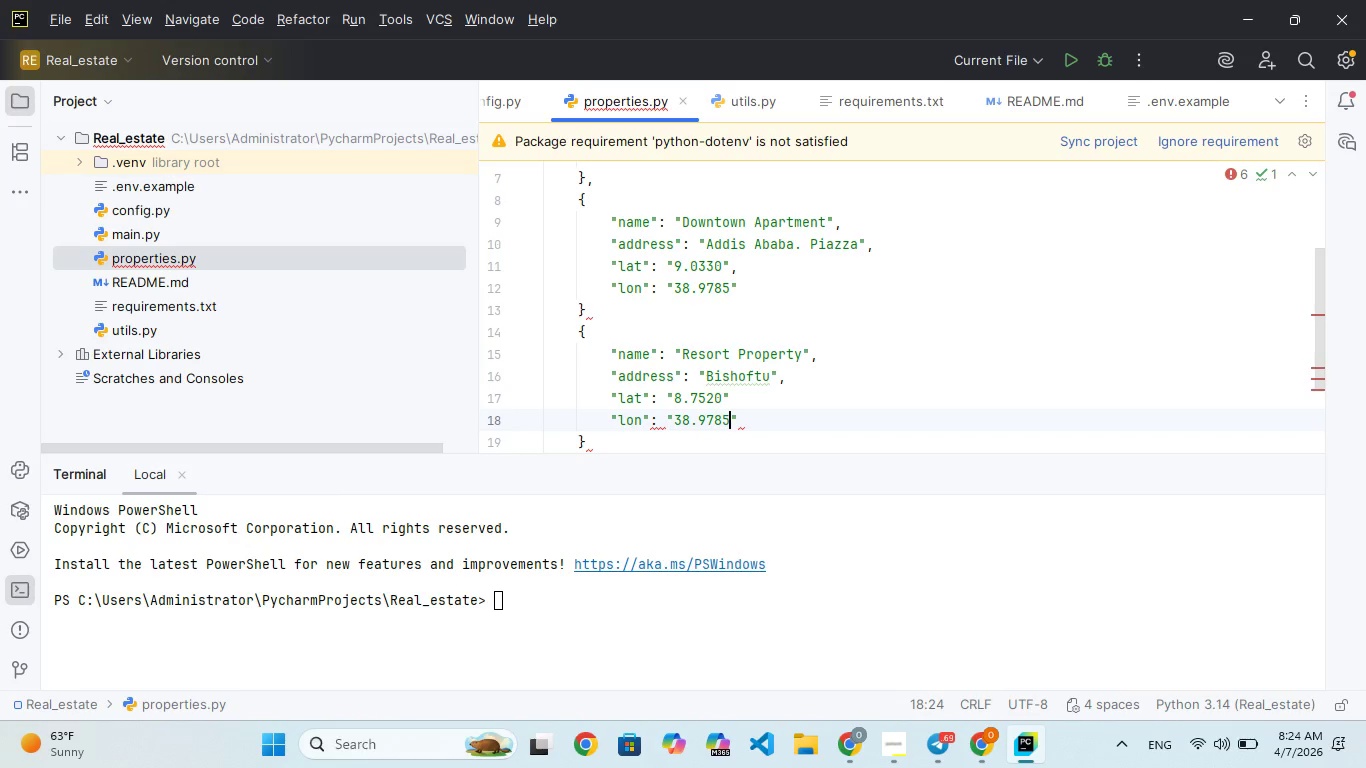 
key(ArrowRight)
 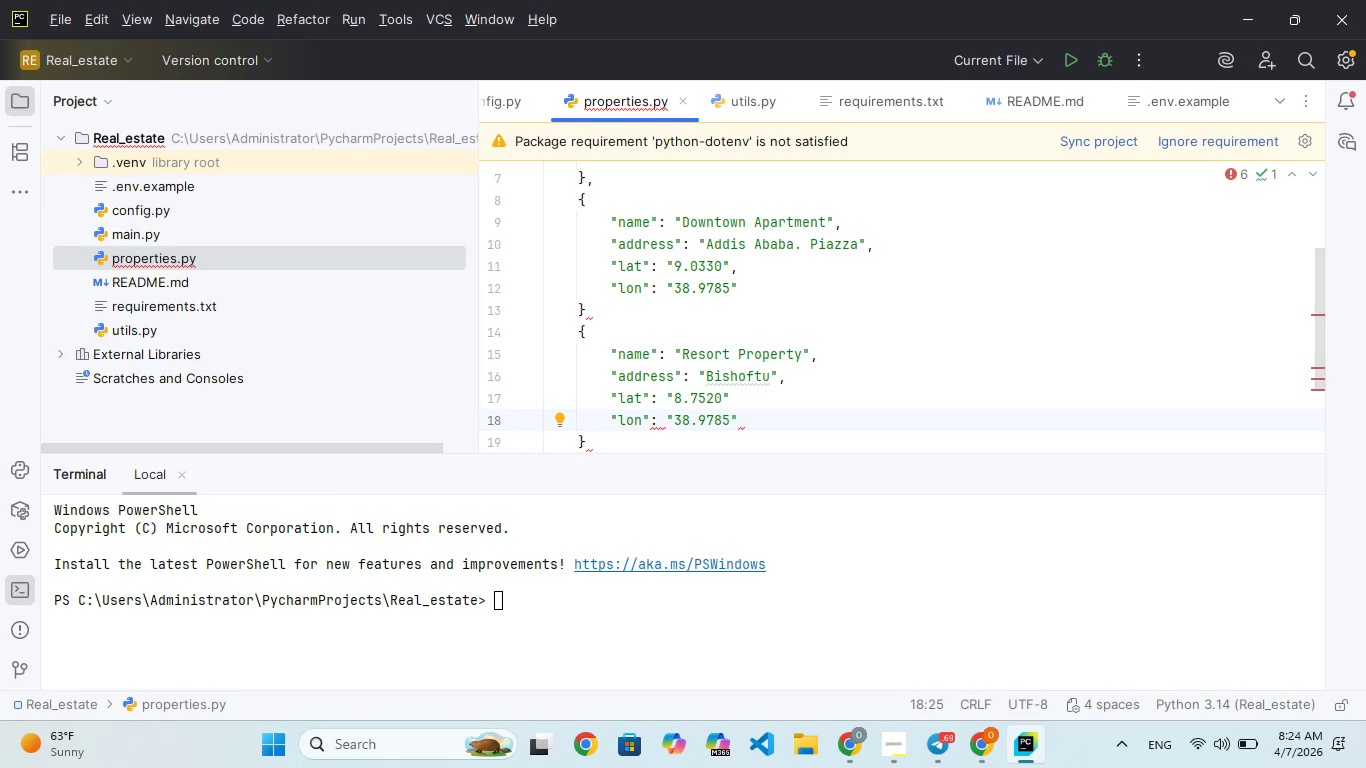 
key(ArrowUp)
 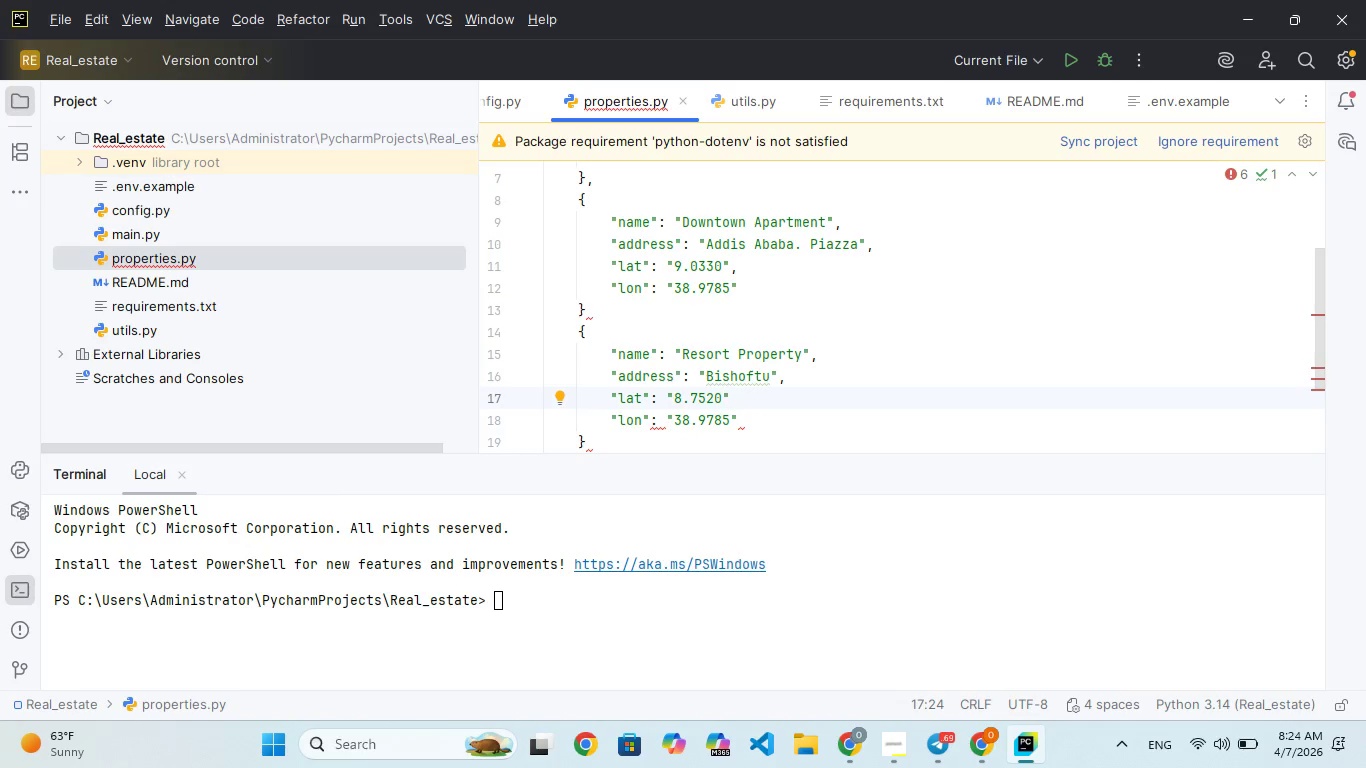 
key(Comma)
 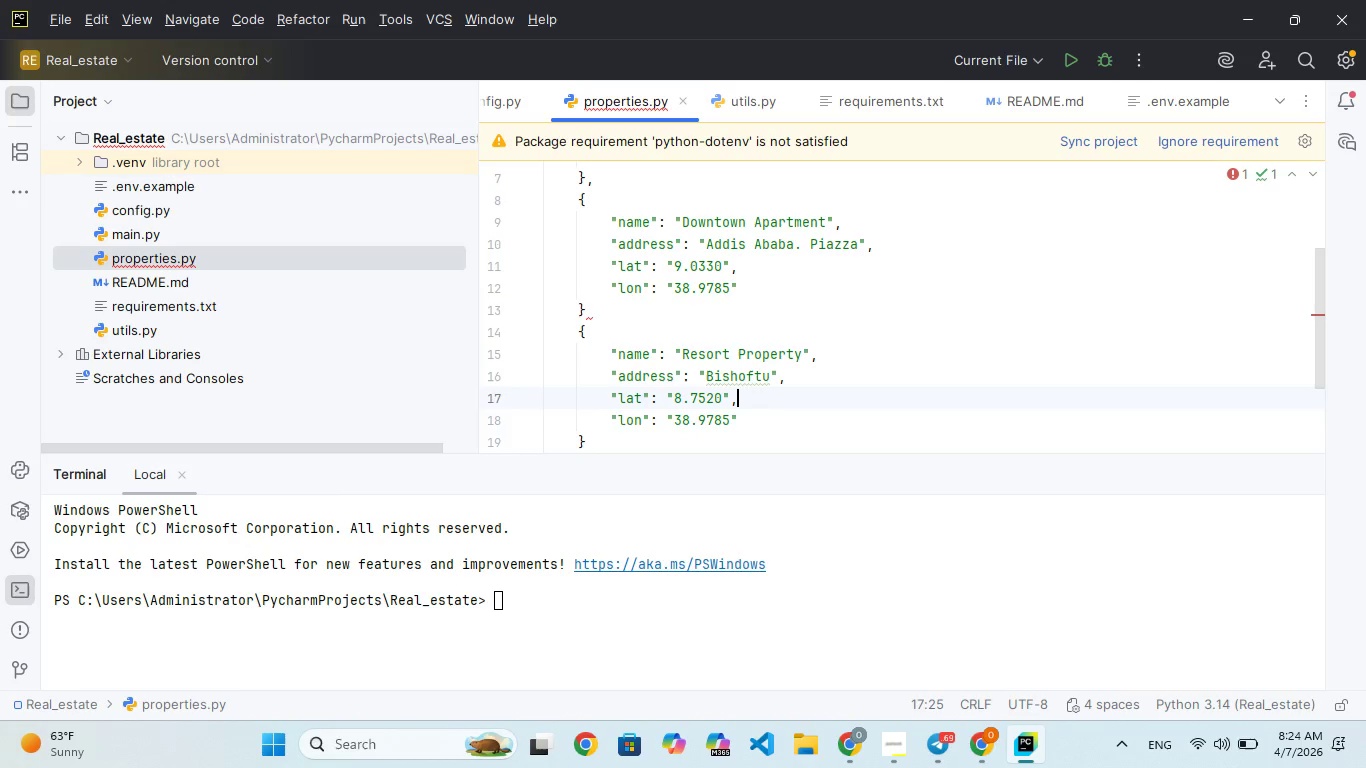 
key(ArrowDown)
 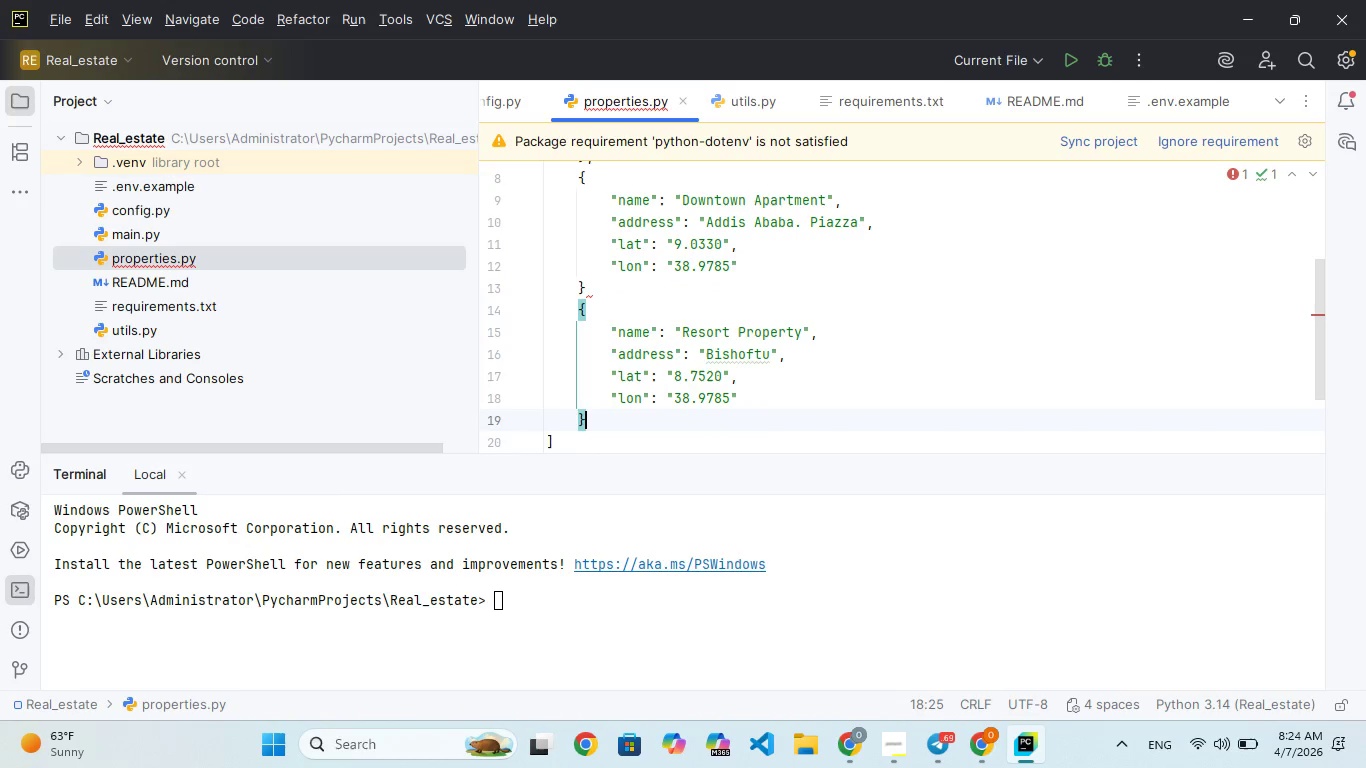 
key(ArrowDown)
 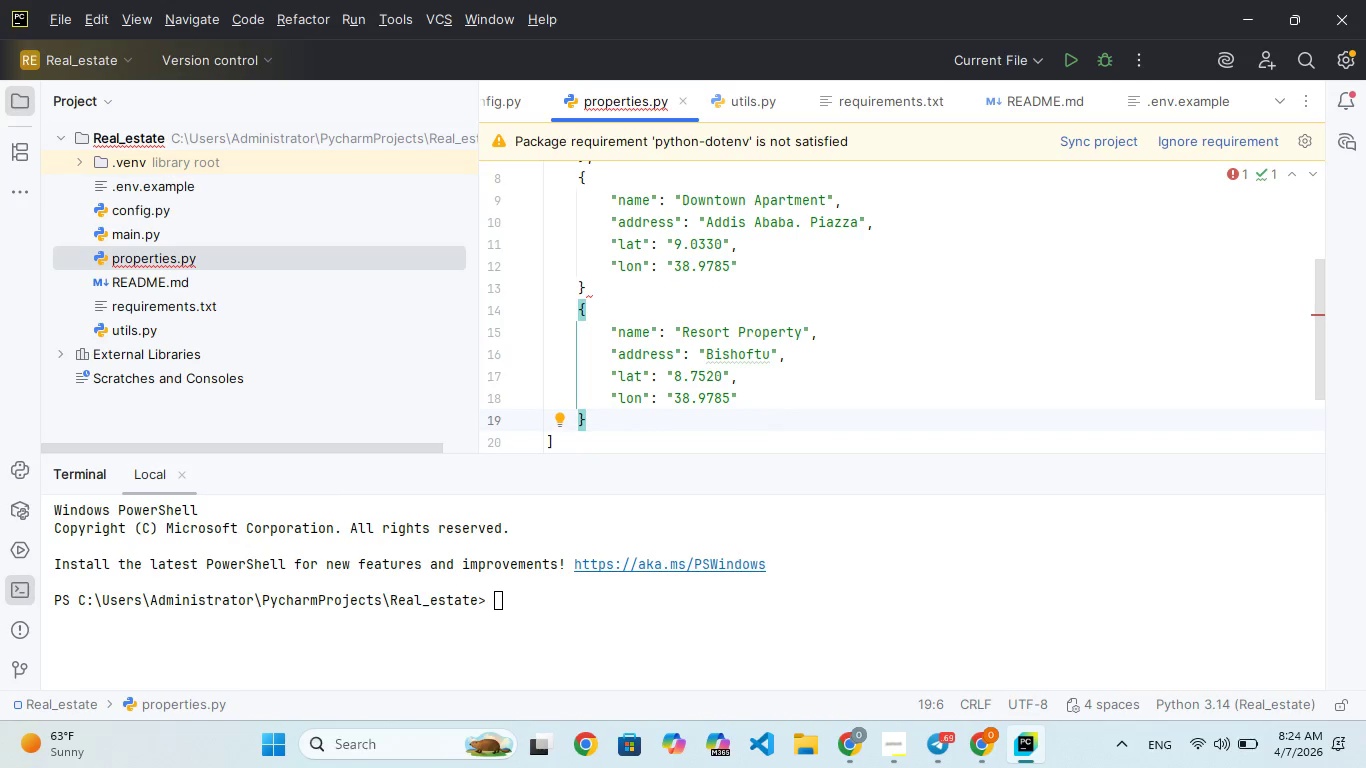 
key(ArrowUp)
 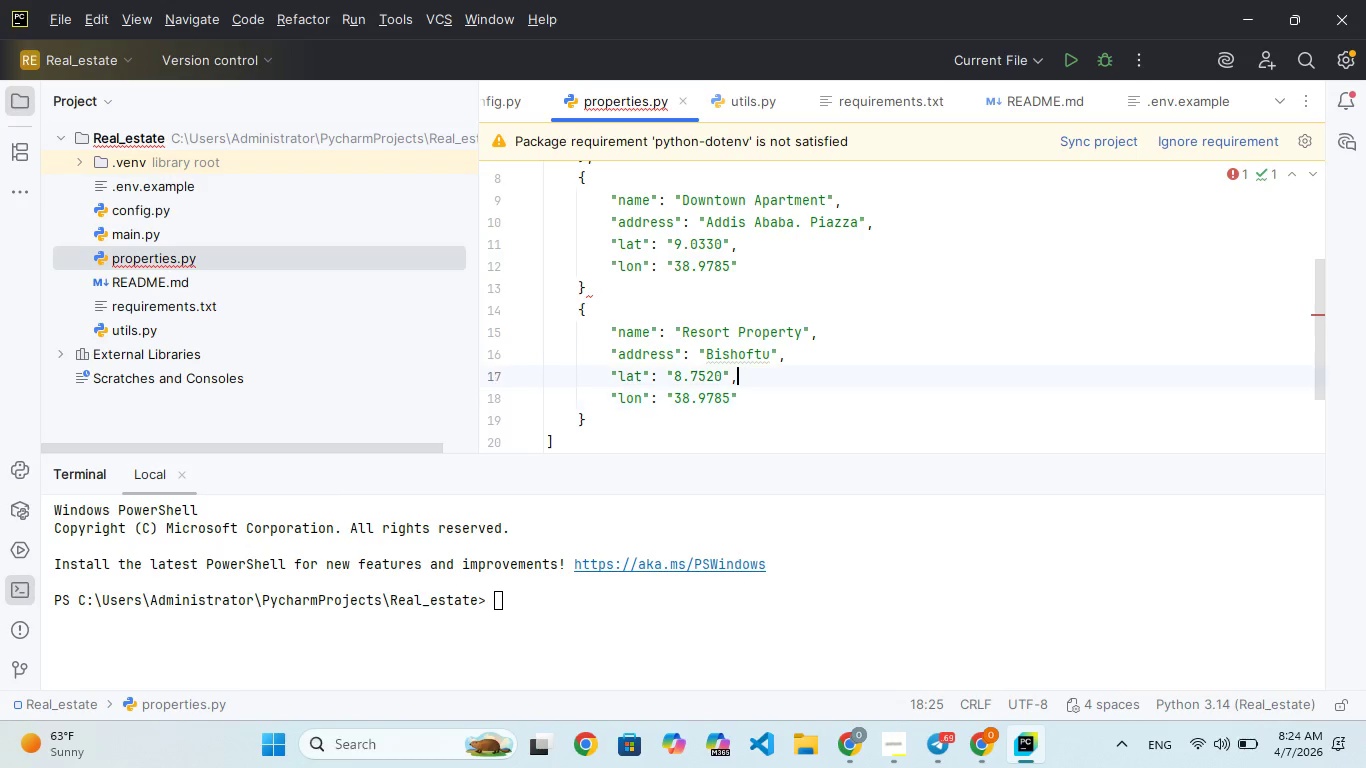 
key(ArrowUp)
 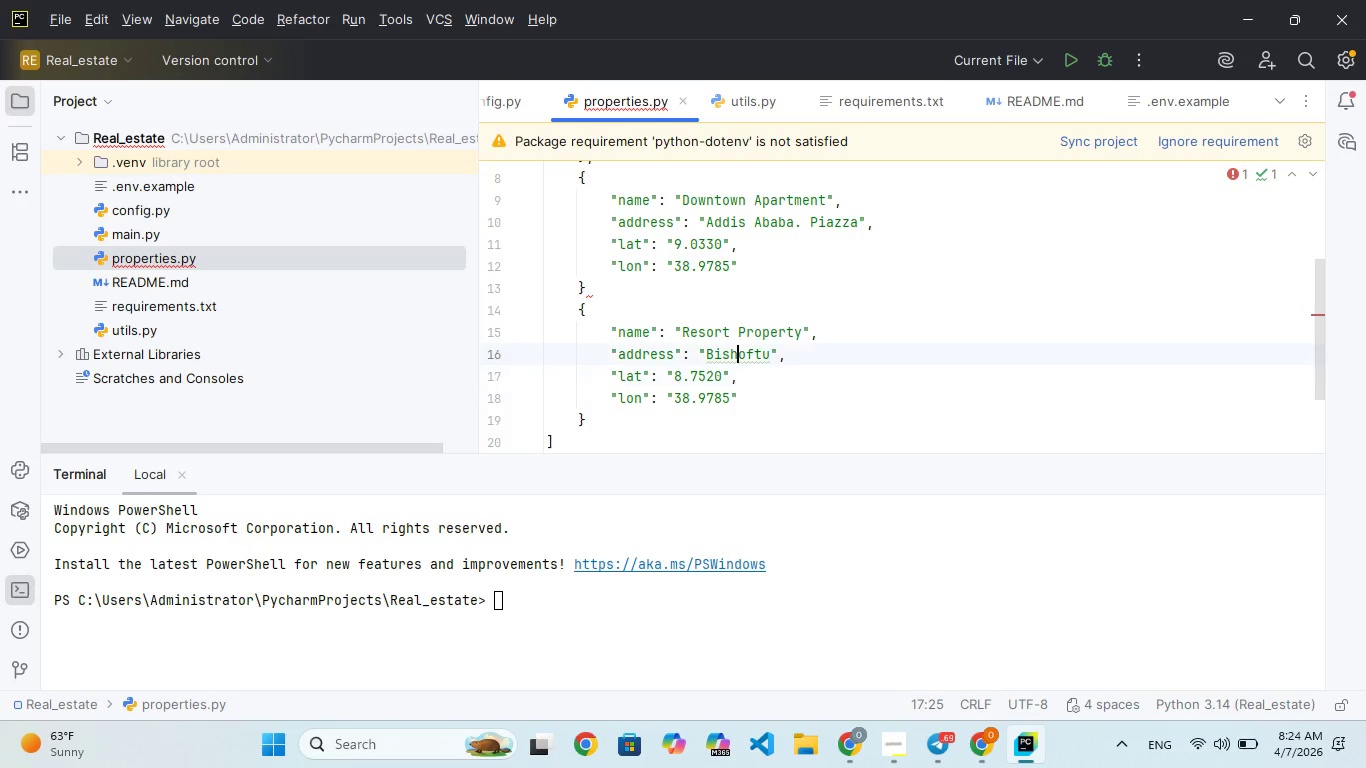 
key(ArrowUp)
 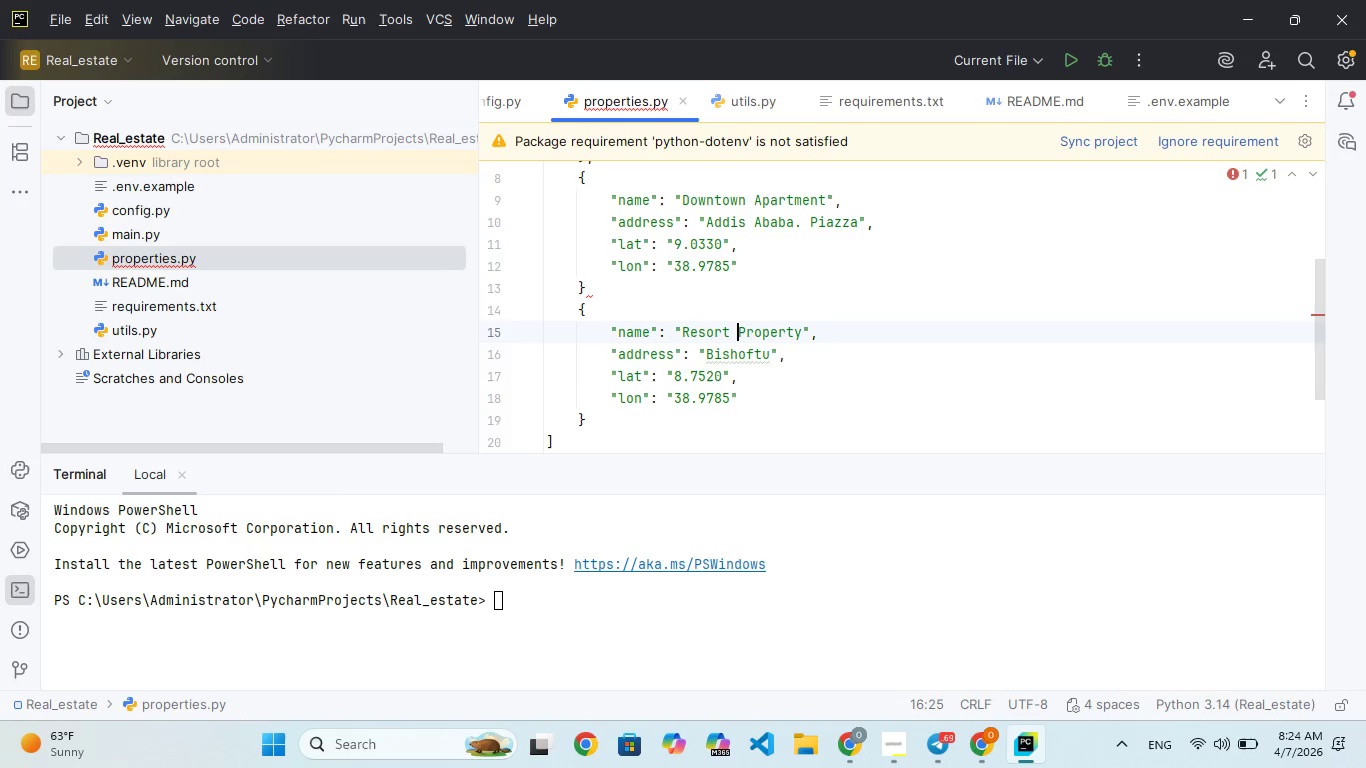 
key(ArrowUp)
 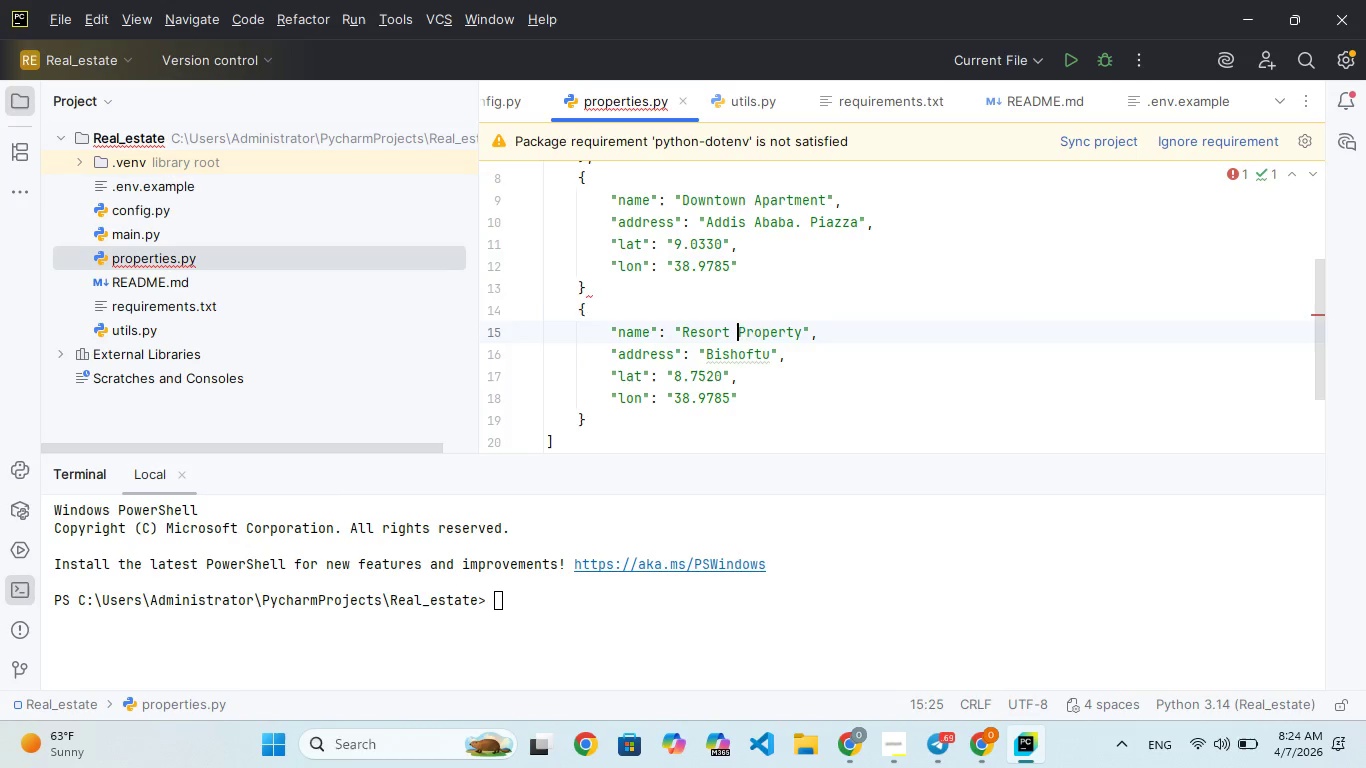 
key(ArrowUp)
 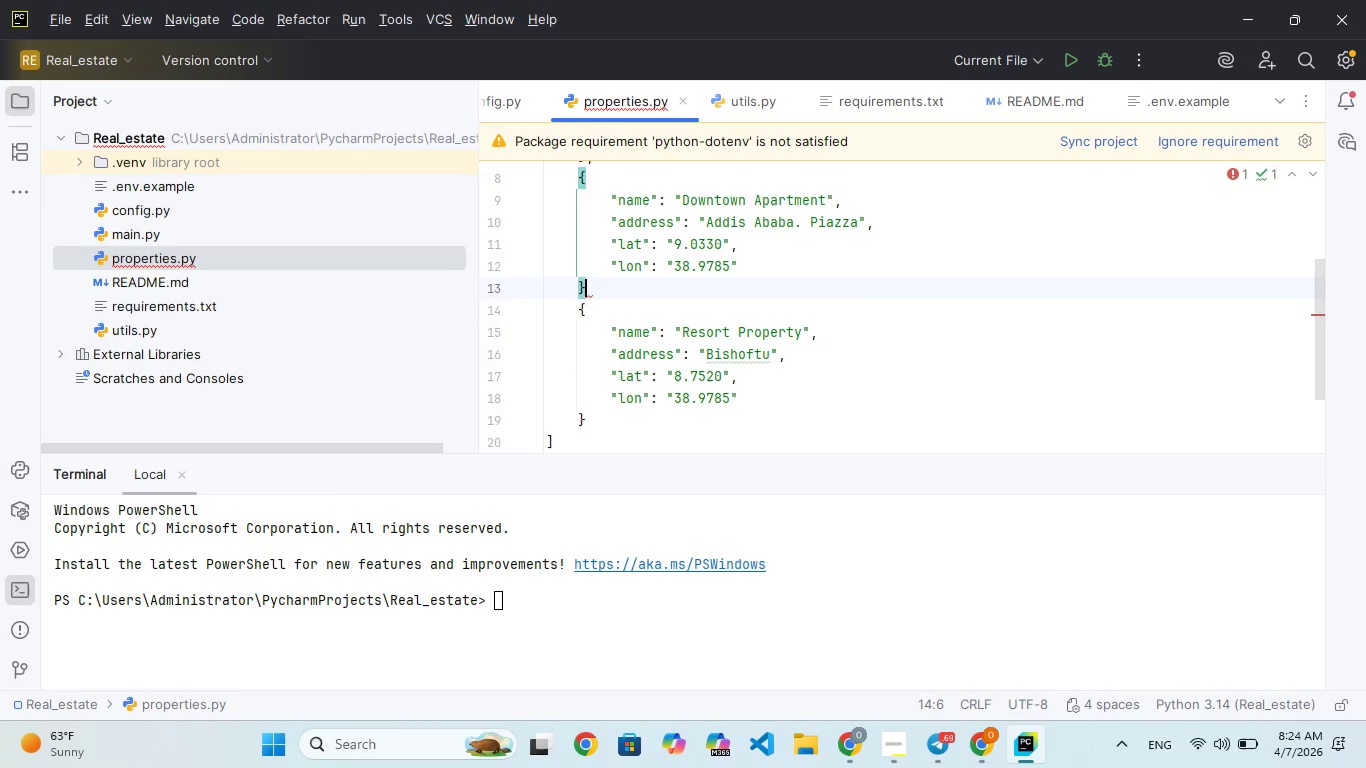 
key(ArrowUp)
 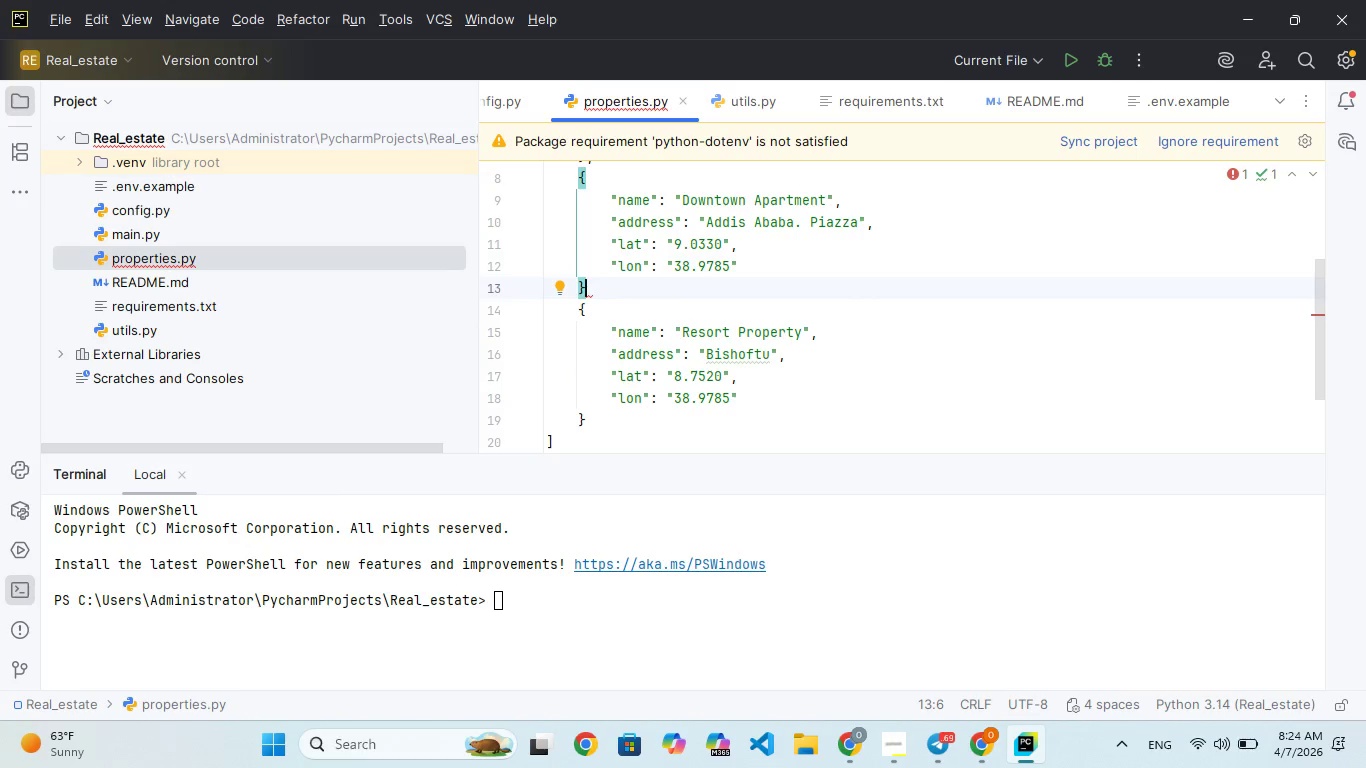 
key(Comma)
 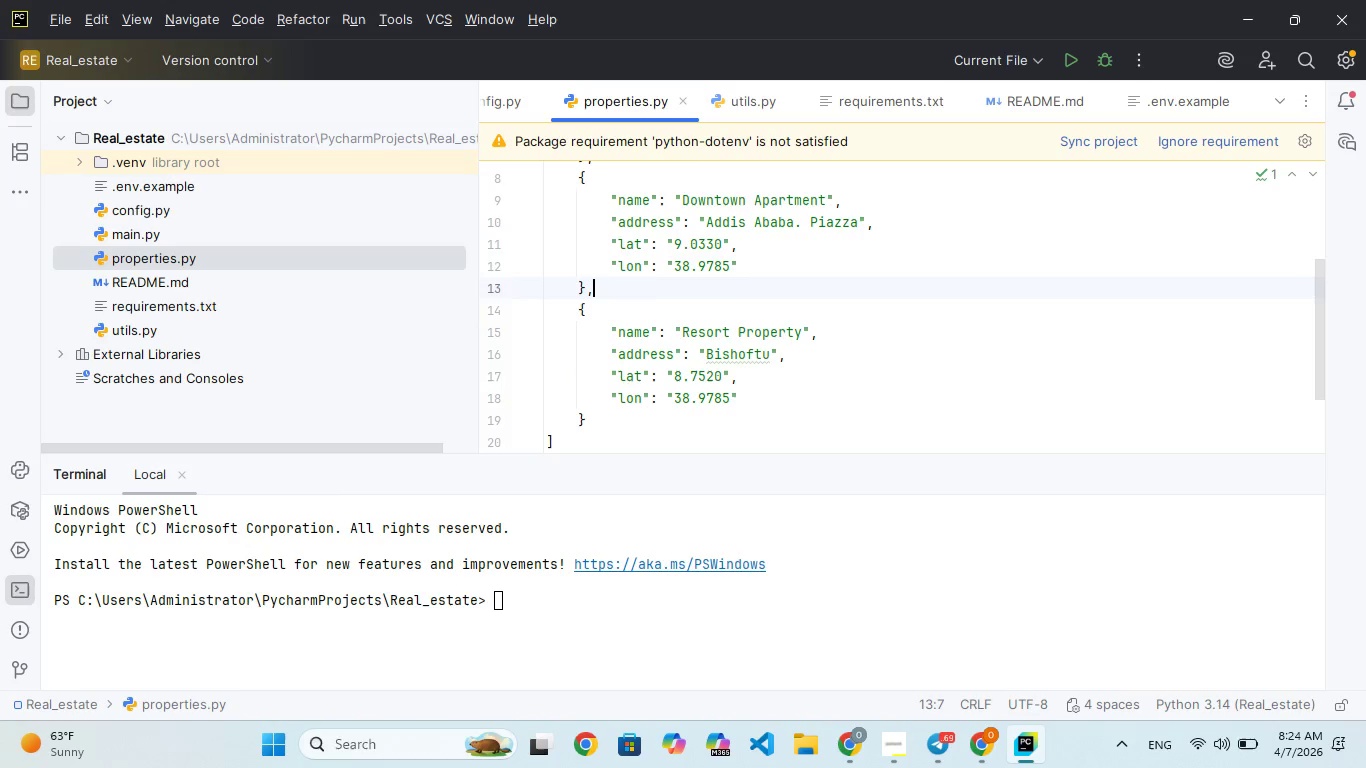 
key(ArrowUp)
 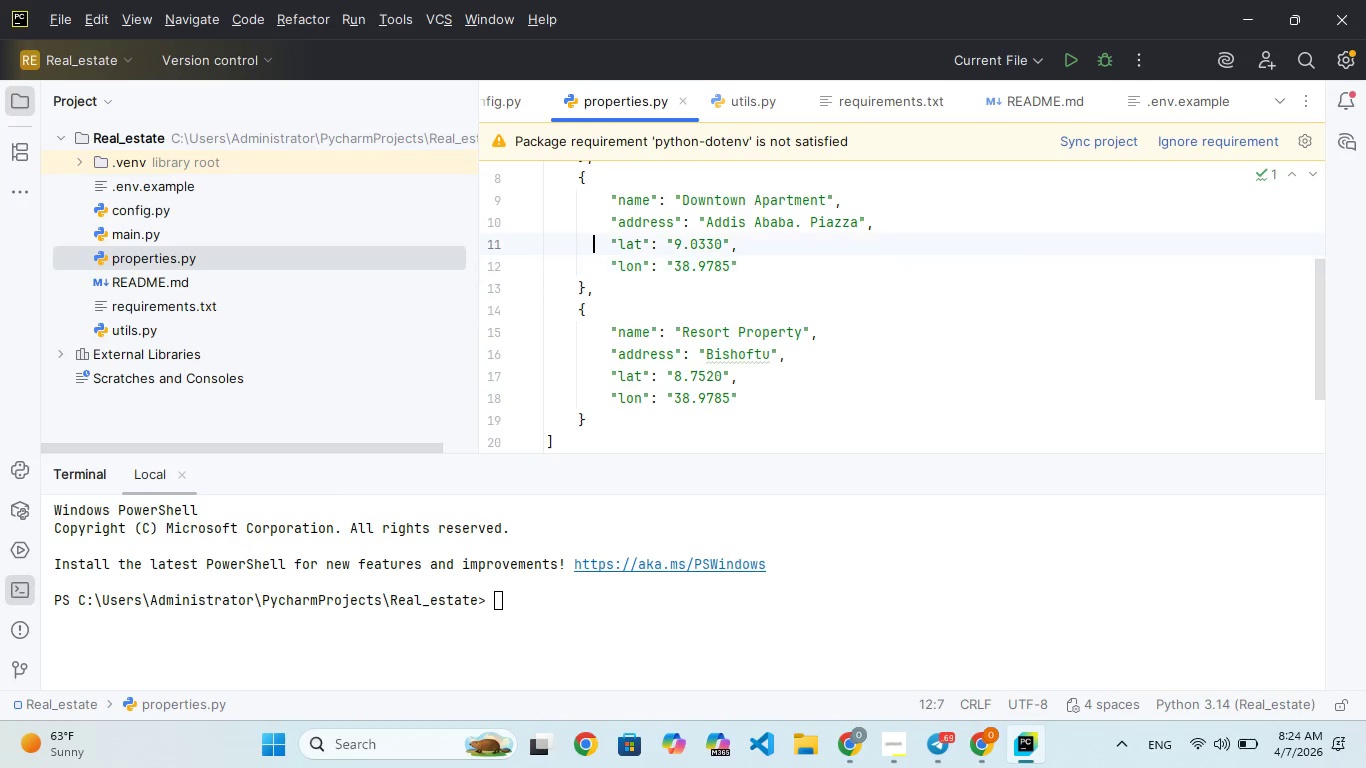 
key(ArrowUp)
 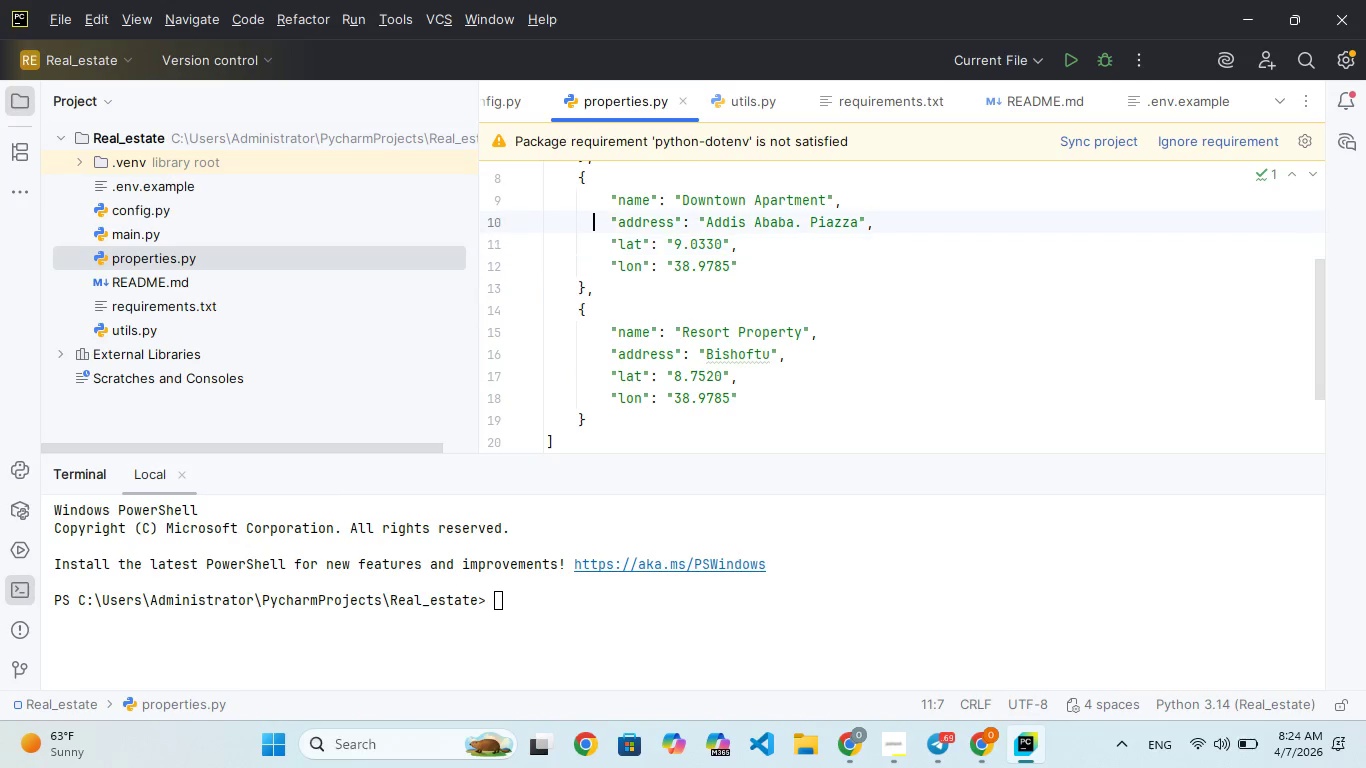 
key(ArrowUp)
 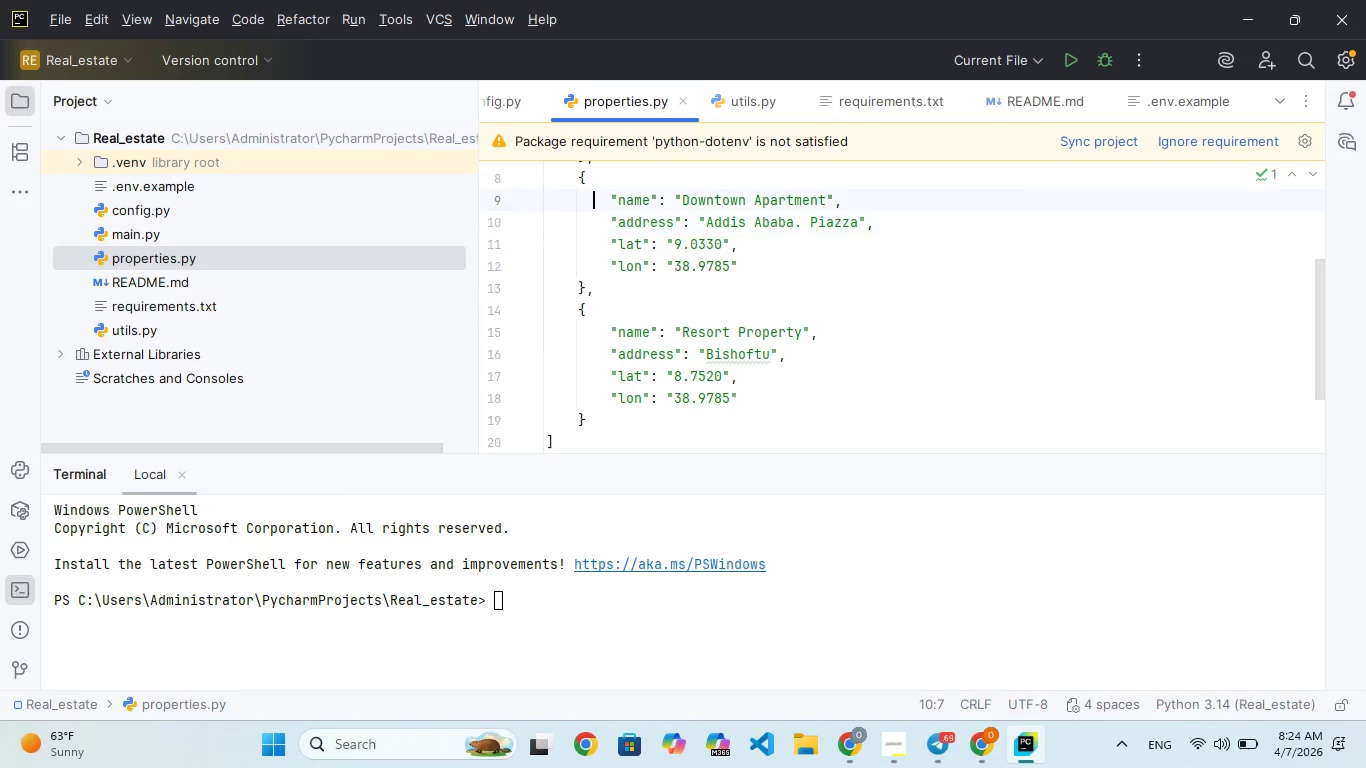 
key(ArrowUp)
 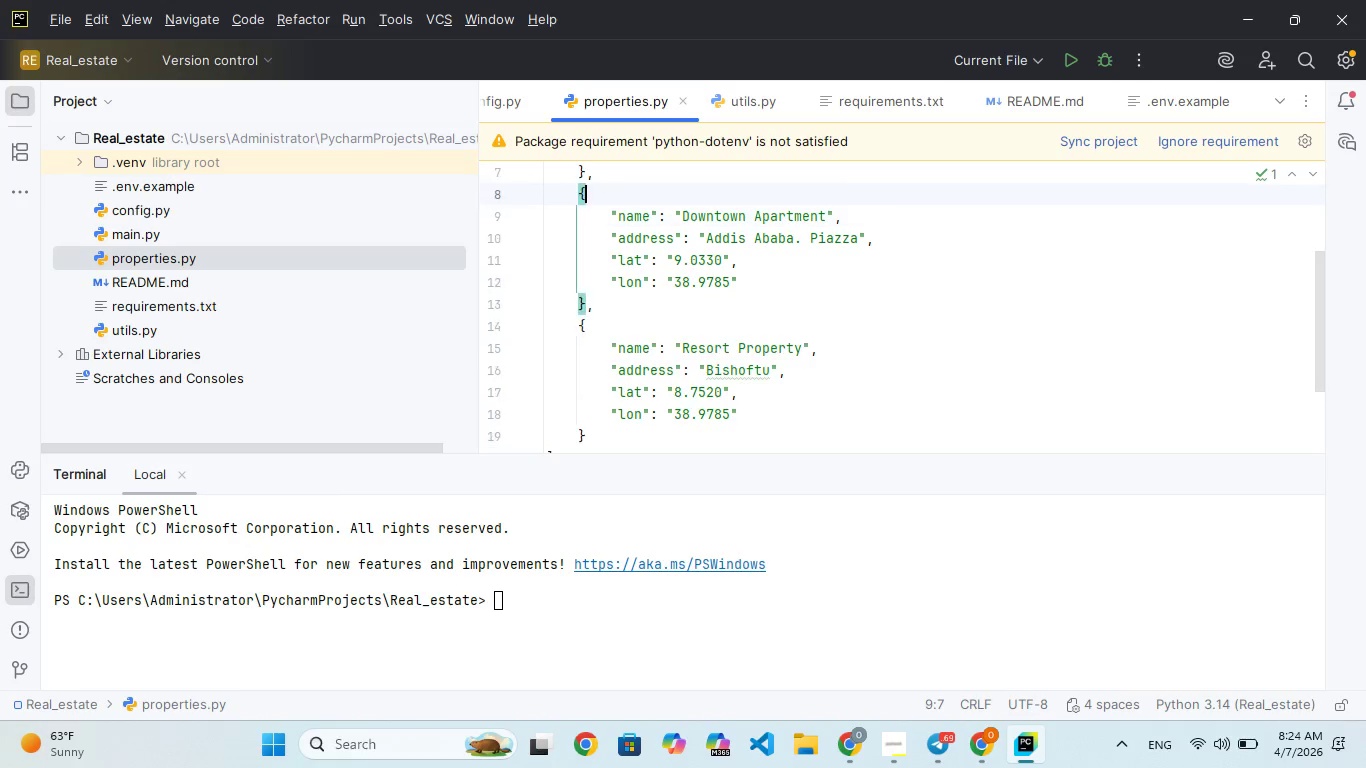 
key(ArrowUp)
 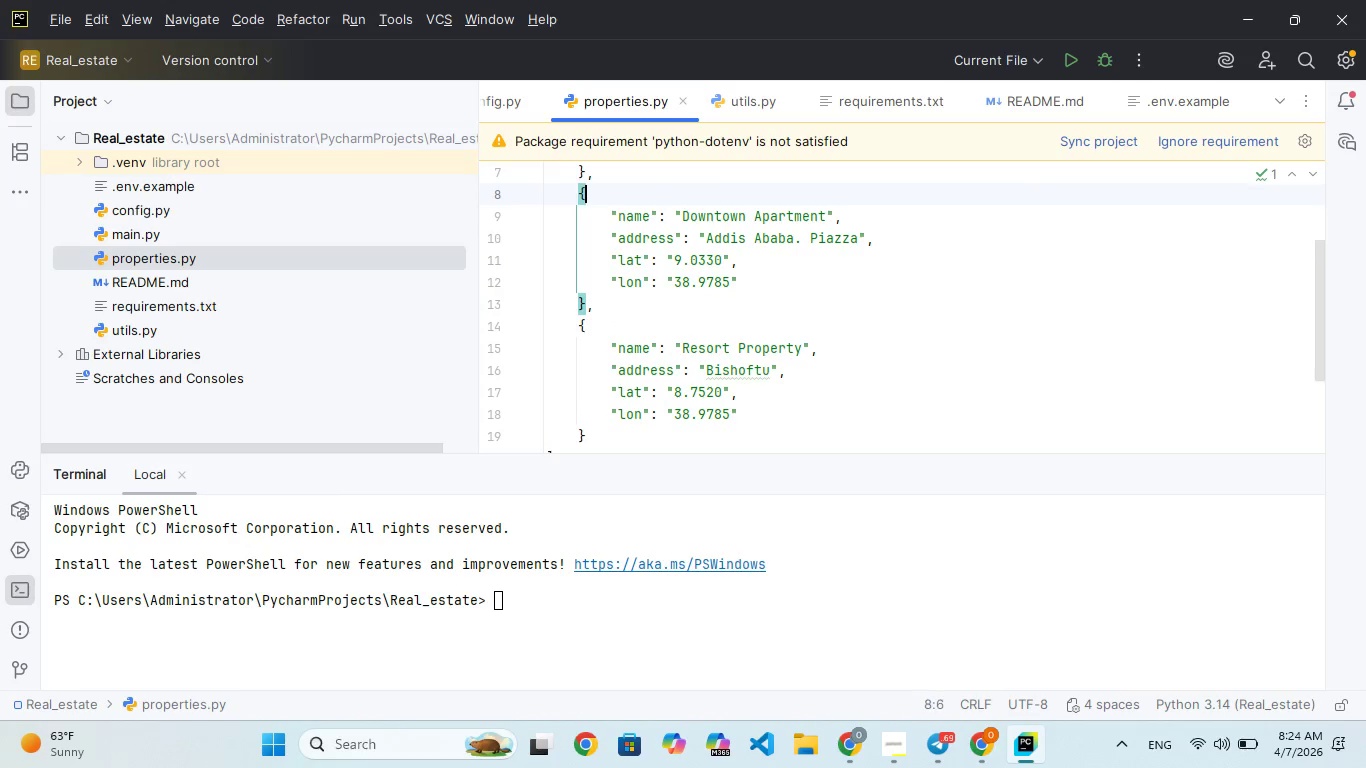 
key(ArrowUp)
 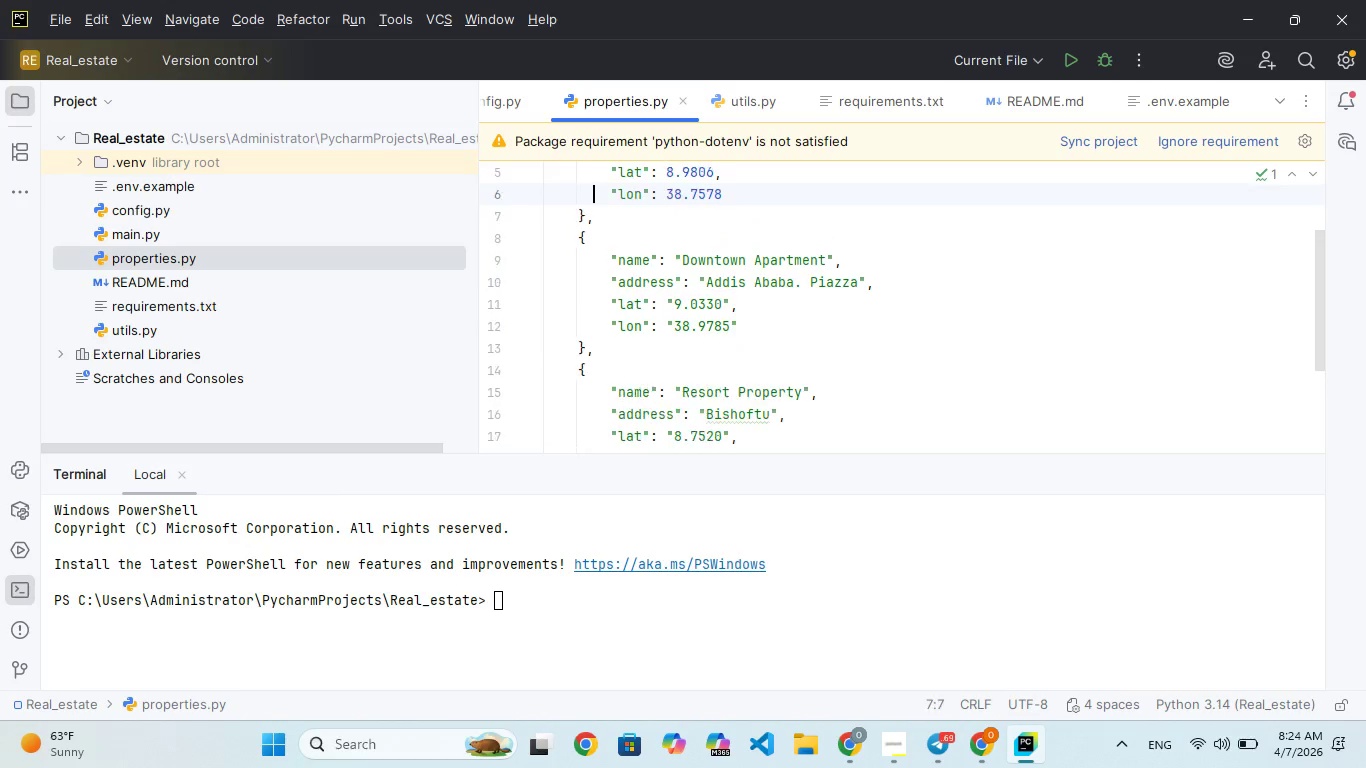 
key(ArrowUp)
 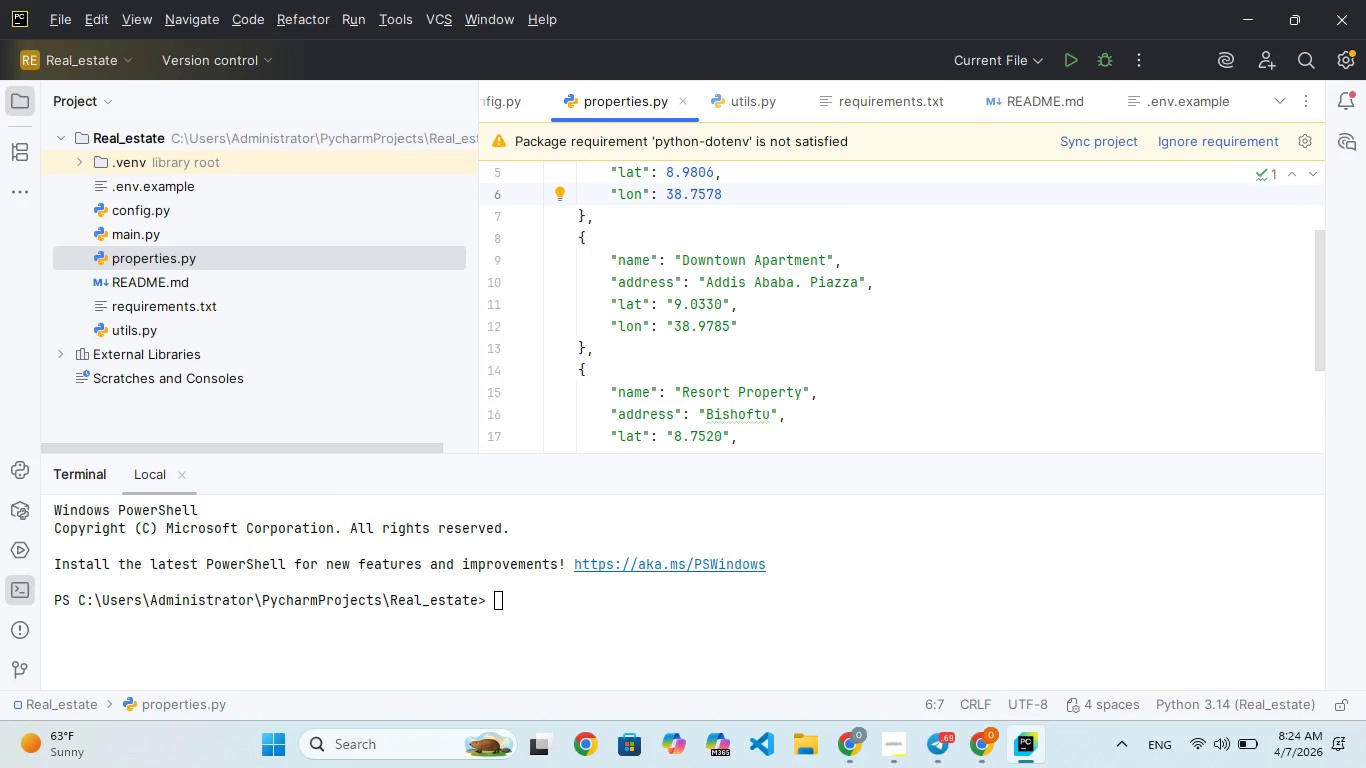 
hold_key(key=ArrowUp, duration=0.98)
 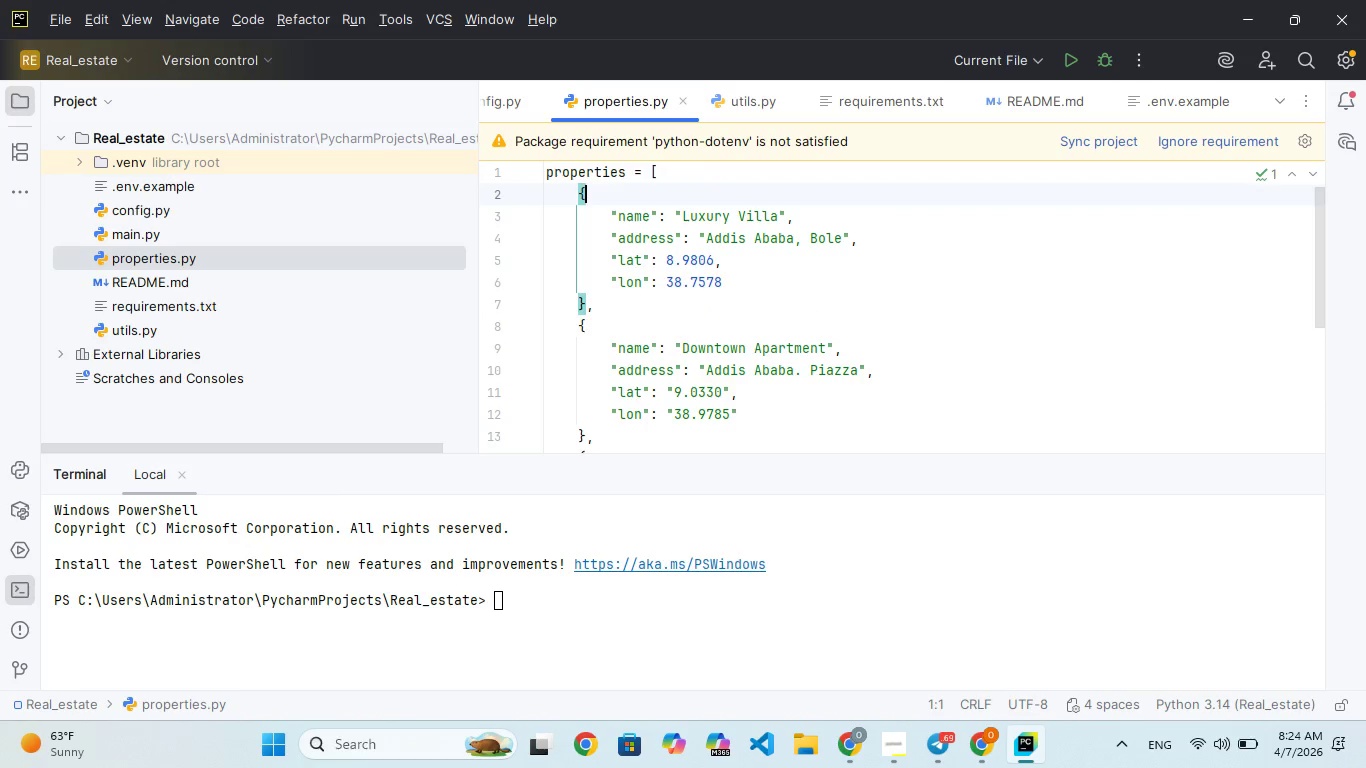 
key(ArrowDown)
 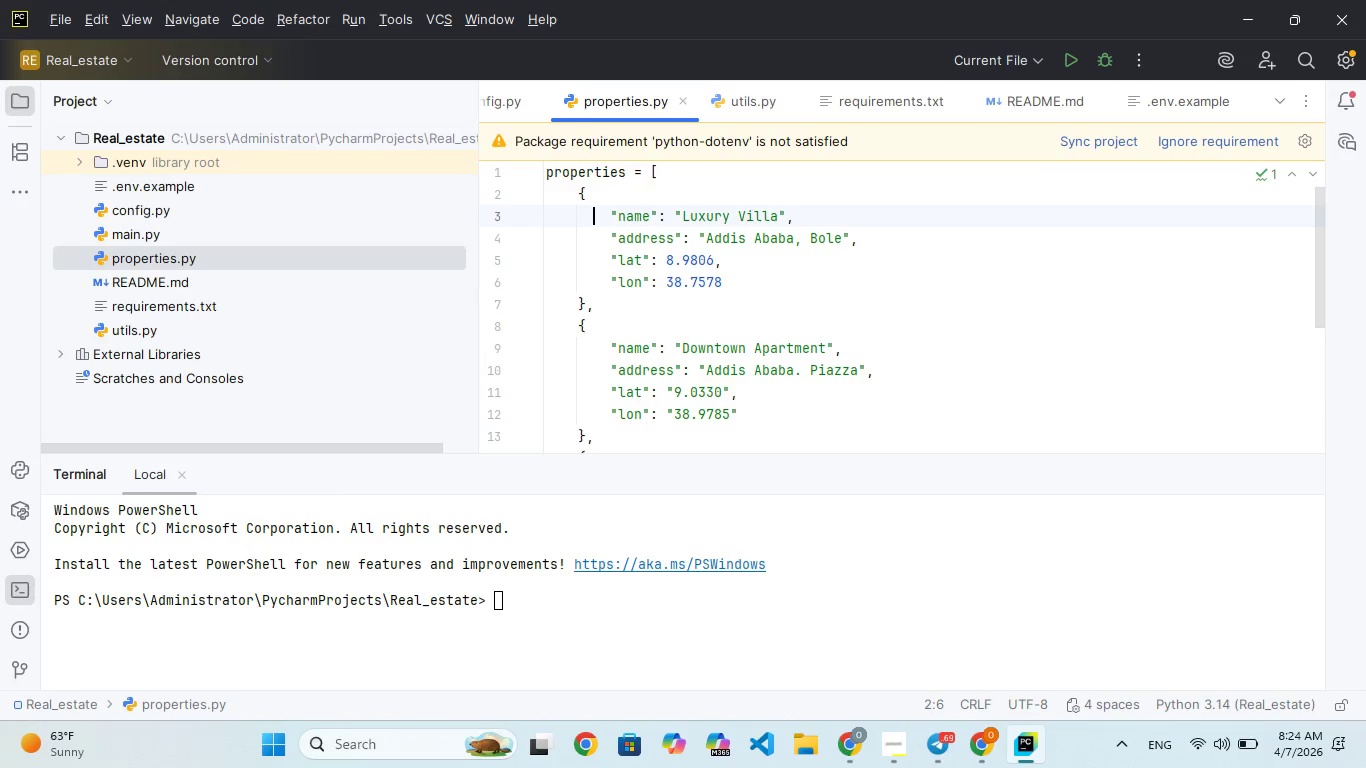 
hold_key(key=ArrowDown, duration=0.8)
 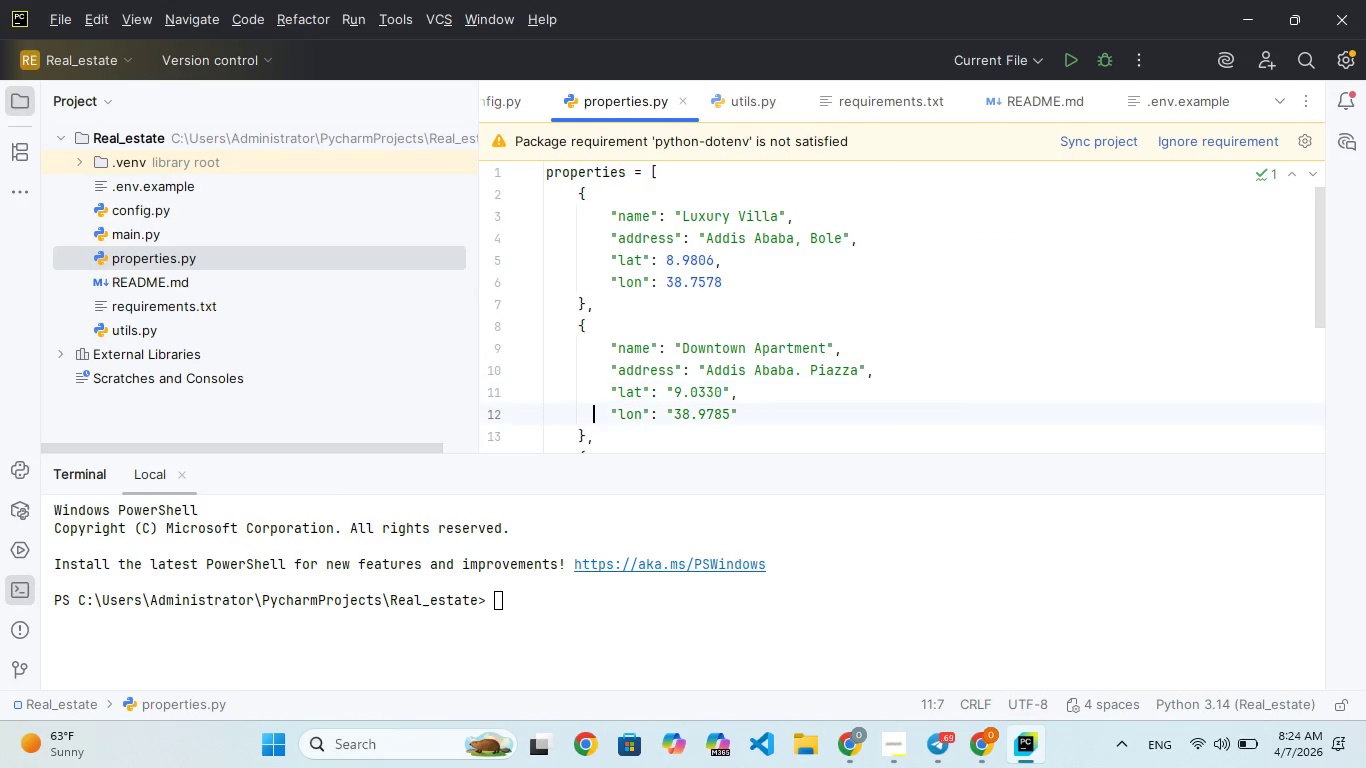 
hold_key(key=ArrowDown, duration=1.28)
 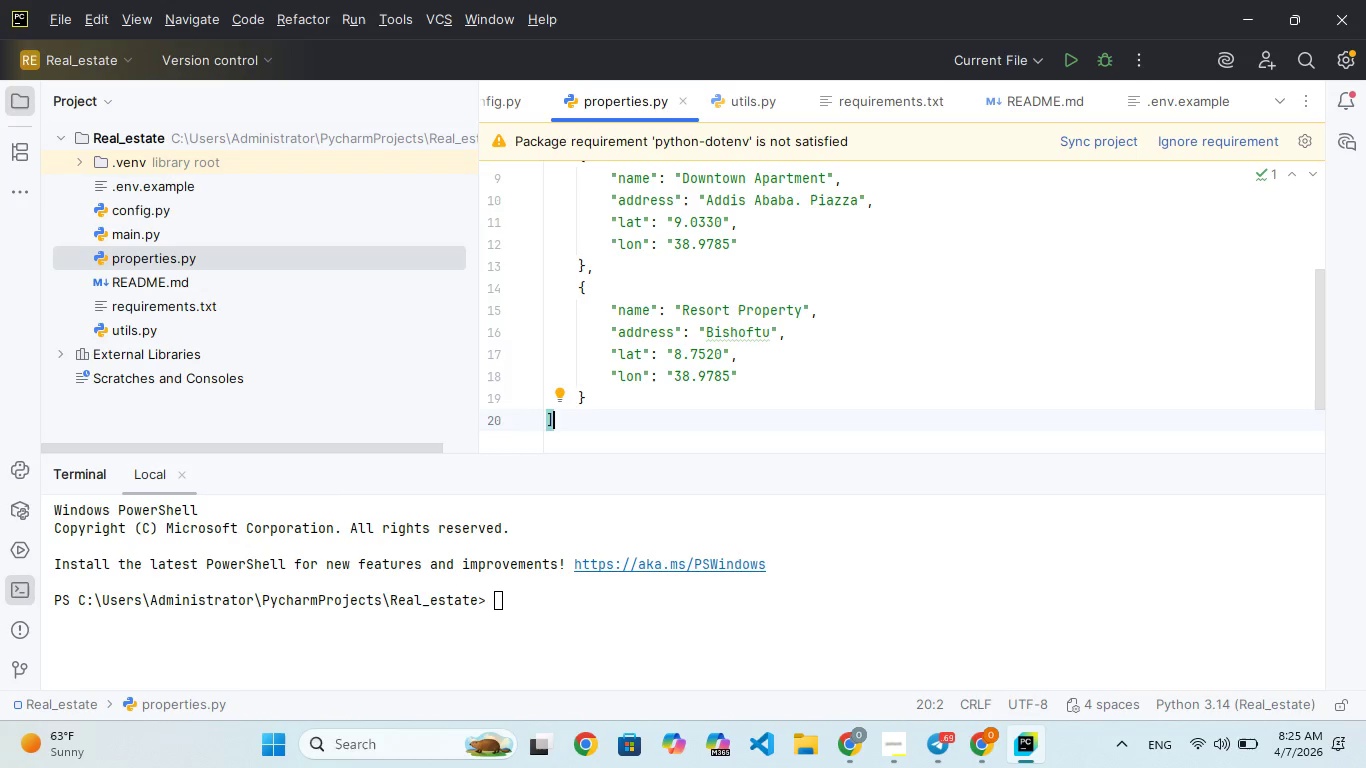 
wait(13.78)
 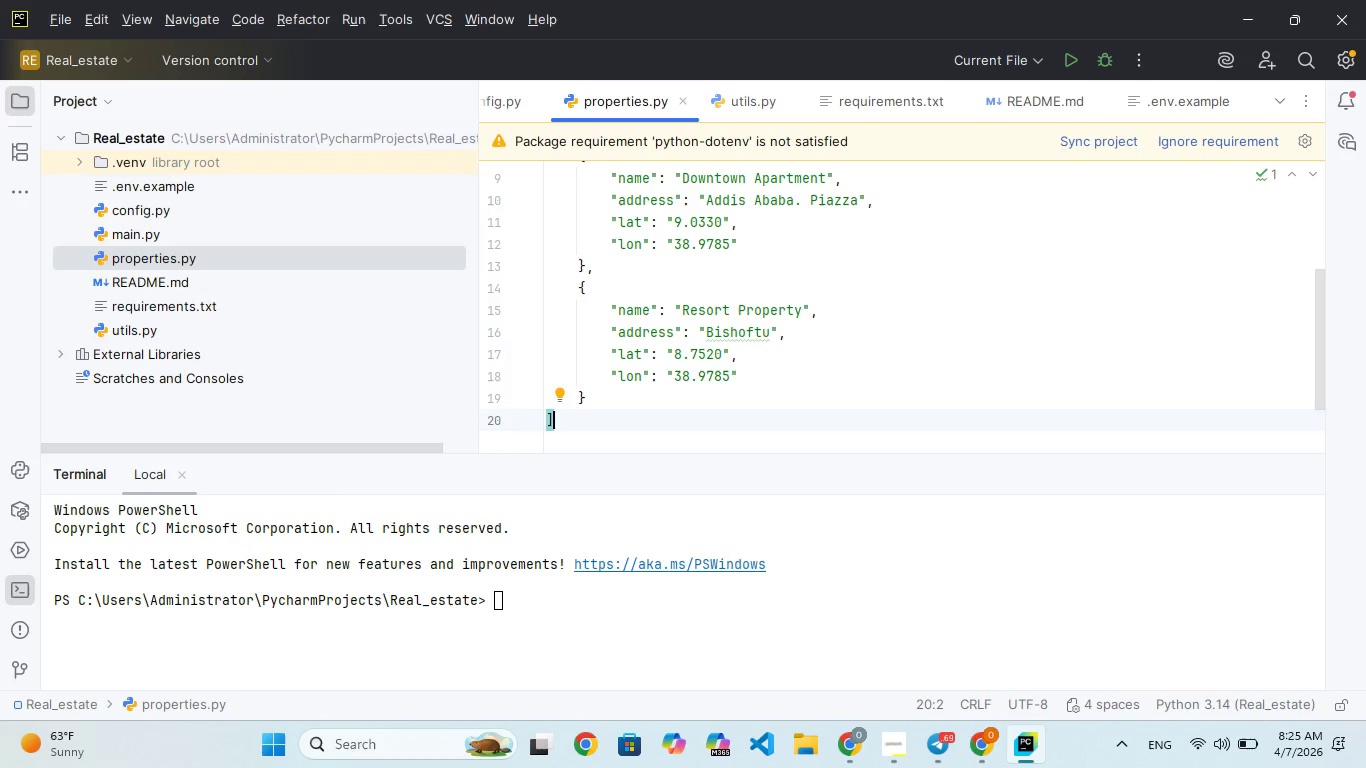 
double_click([139, 204])
 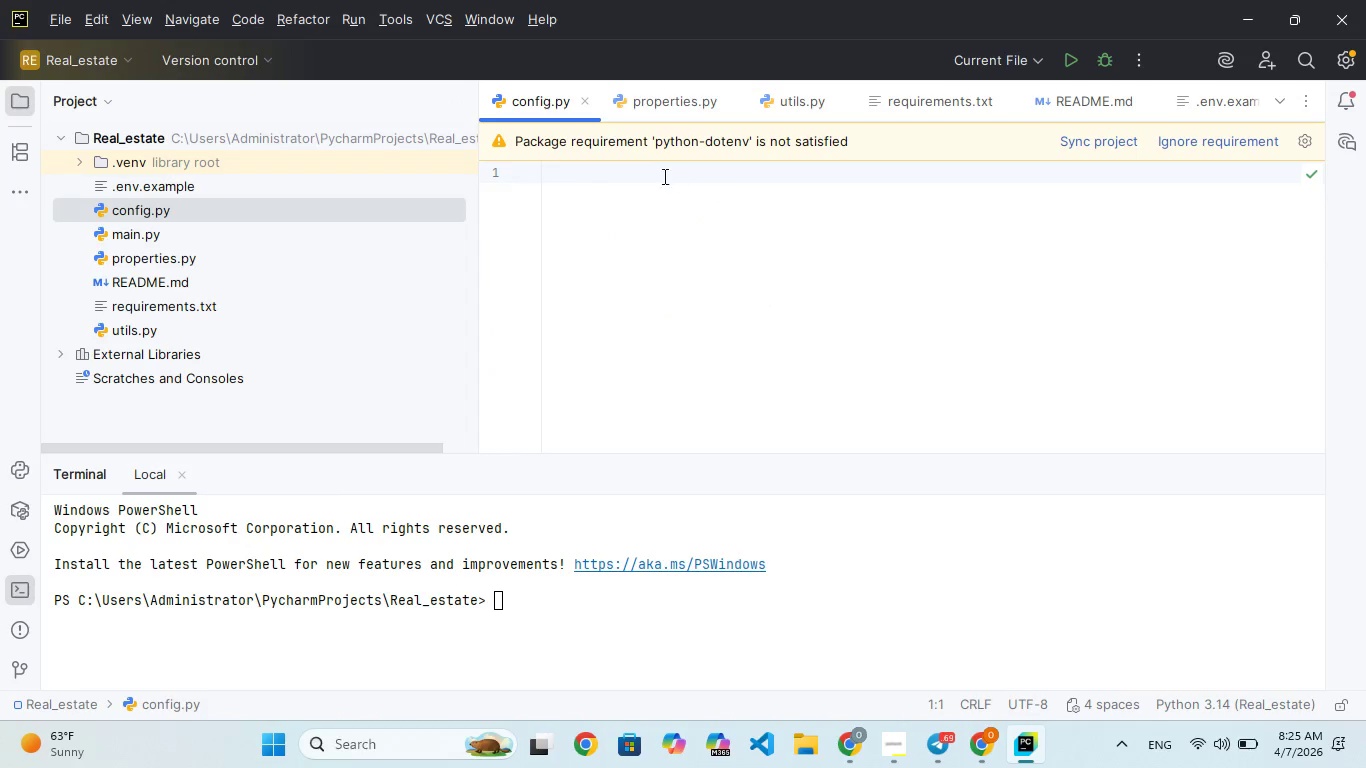 
left_click([660, 177])
 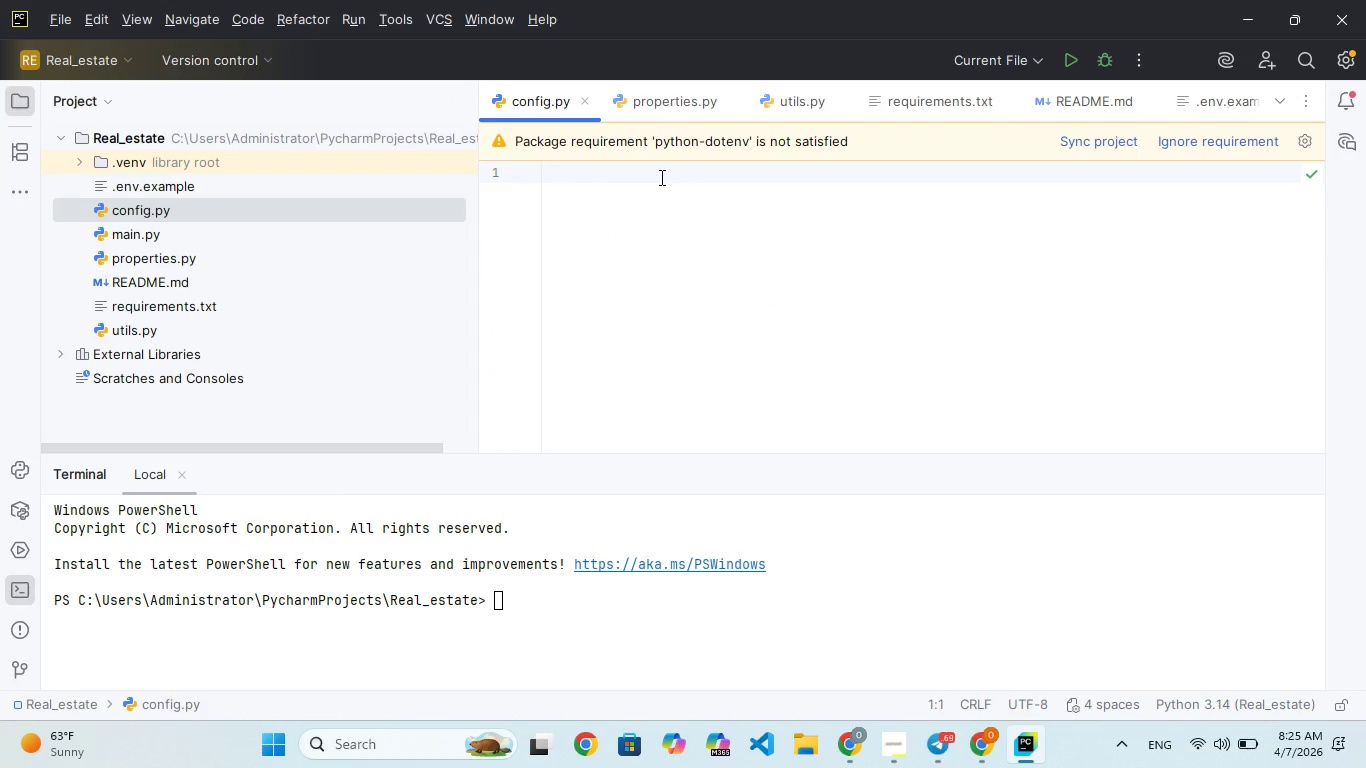 
wait(9.91)
 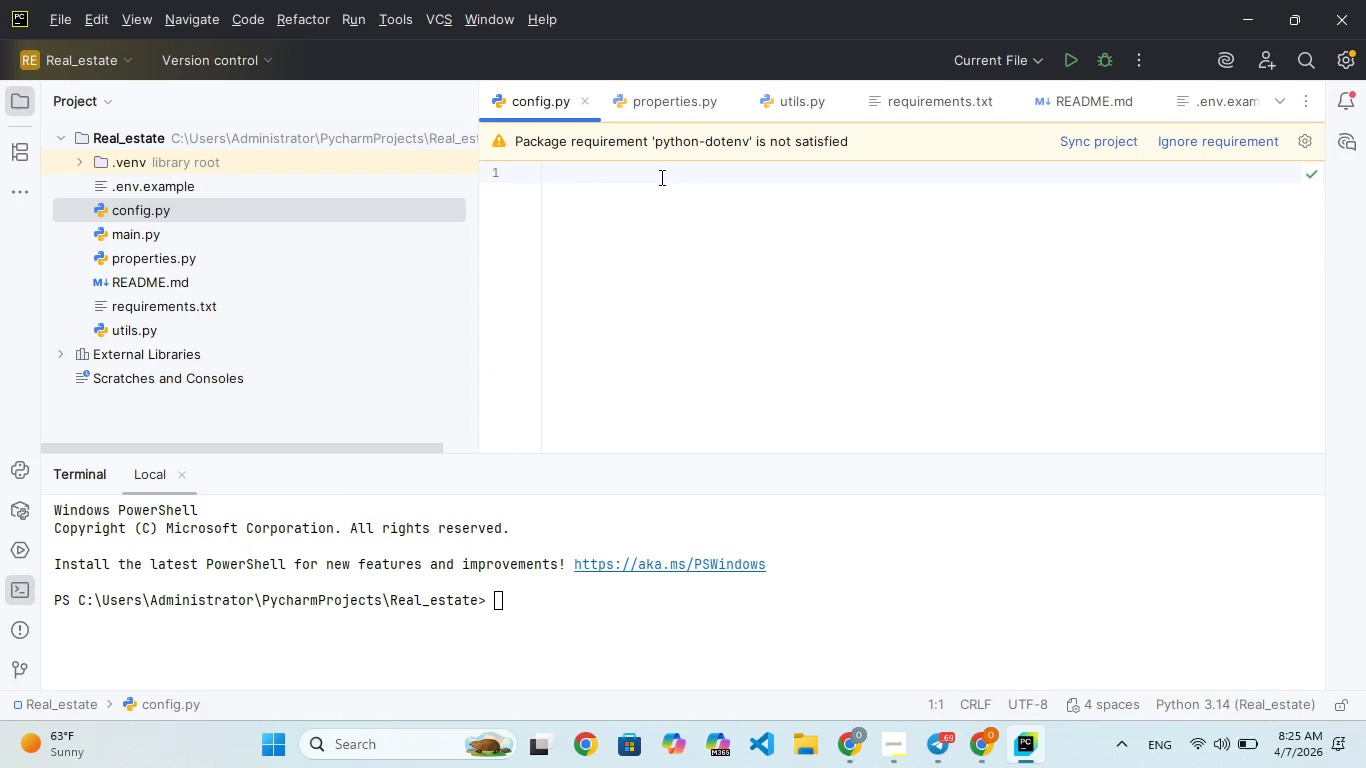 
left_click([525, 590])
 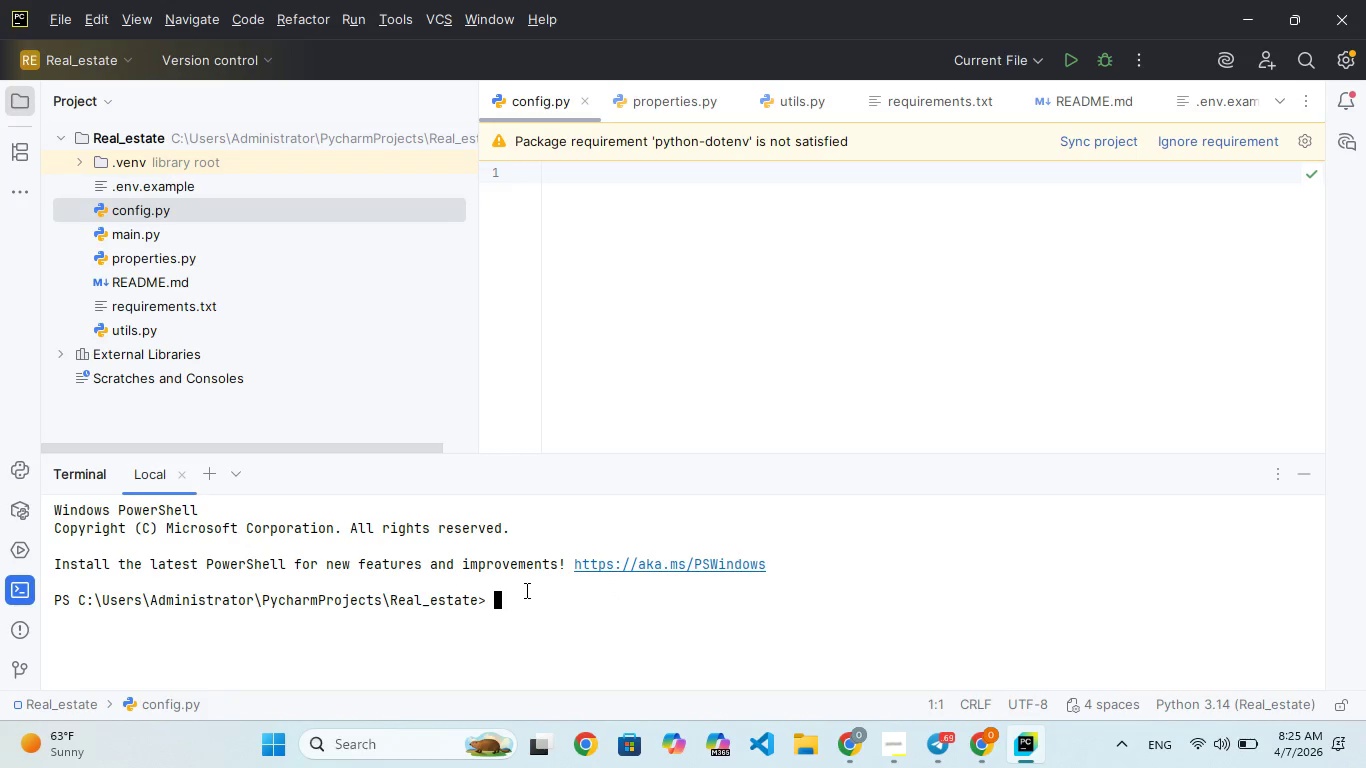 
key(ArrowUp)
 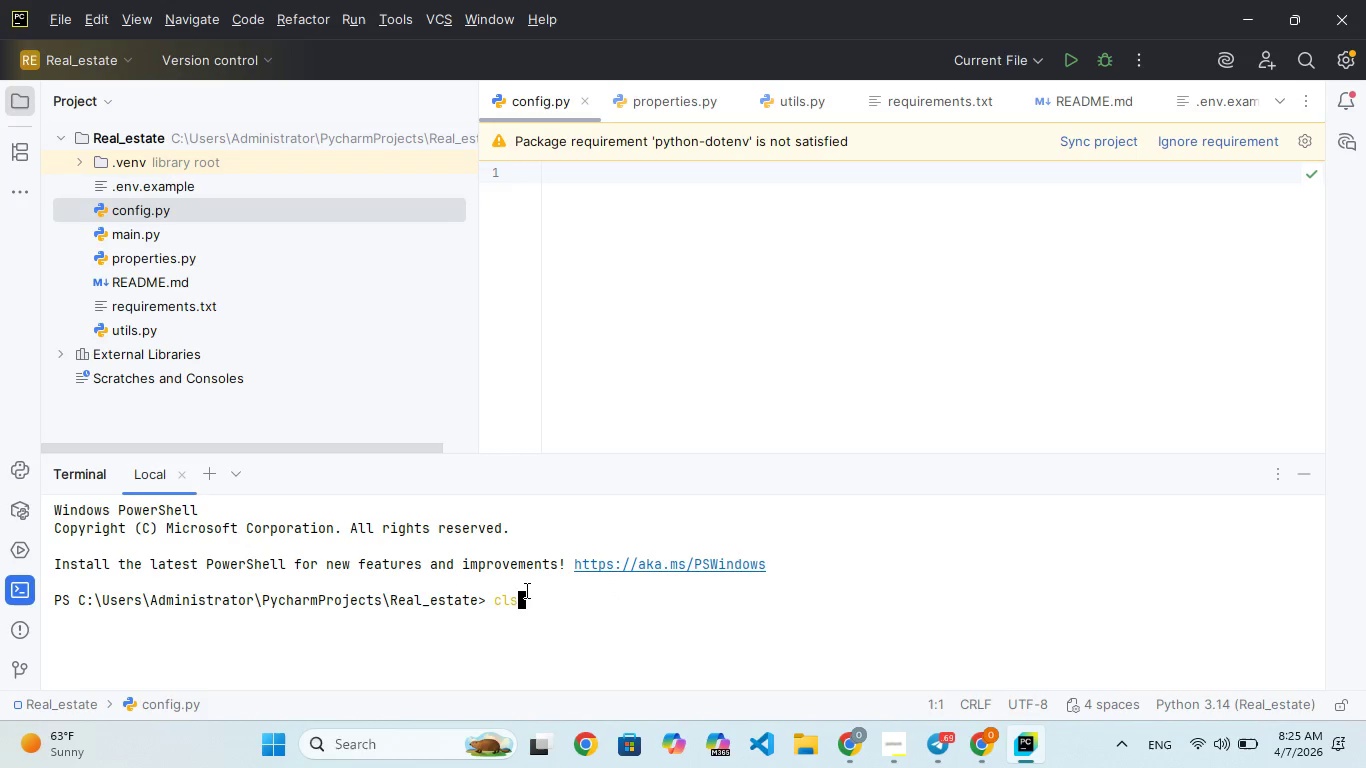 
key(ArrowUp)
 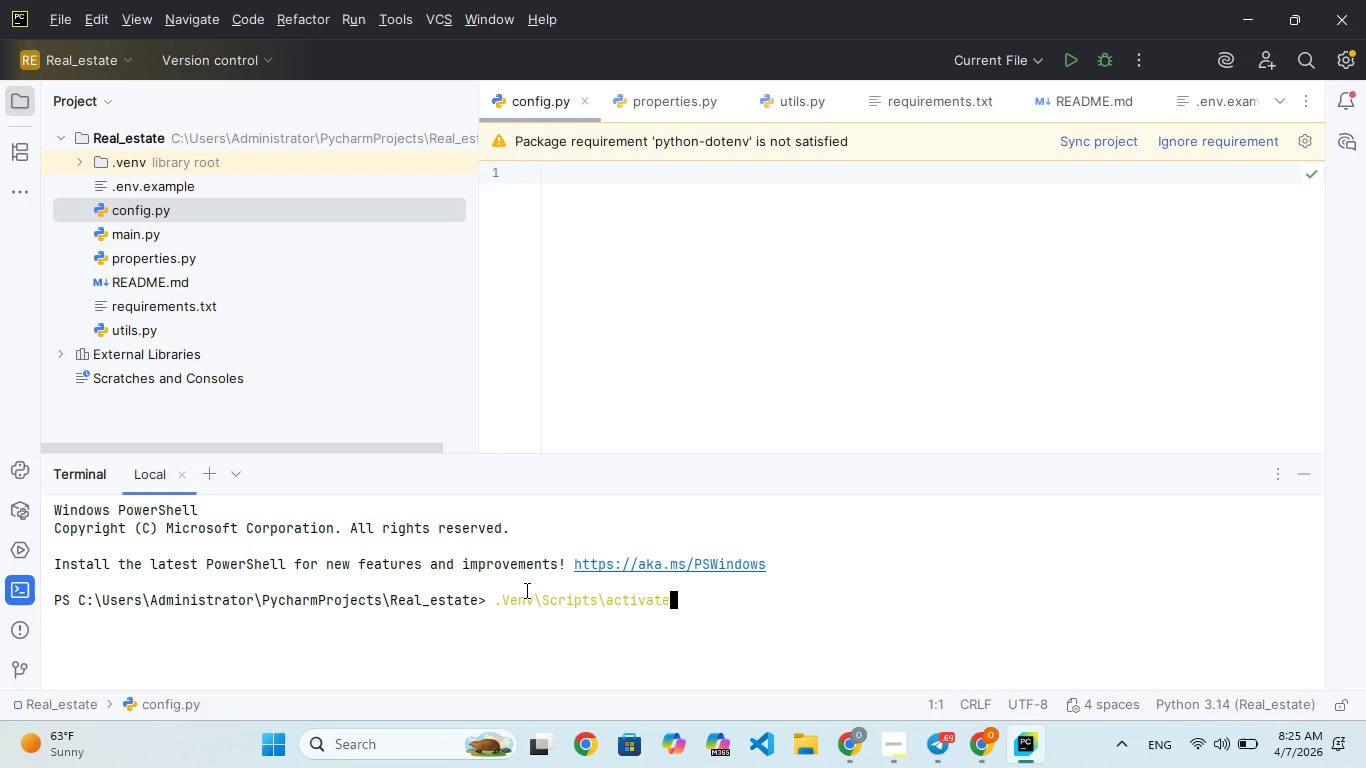 
key(Enter)
 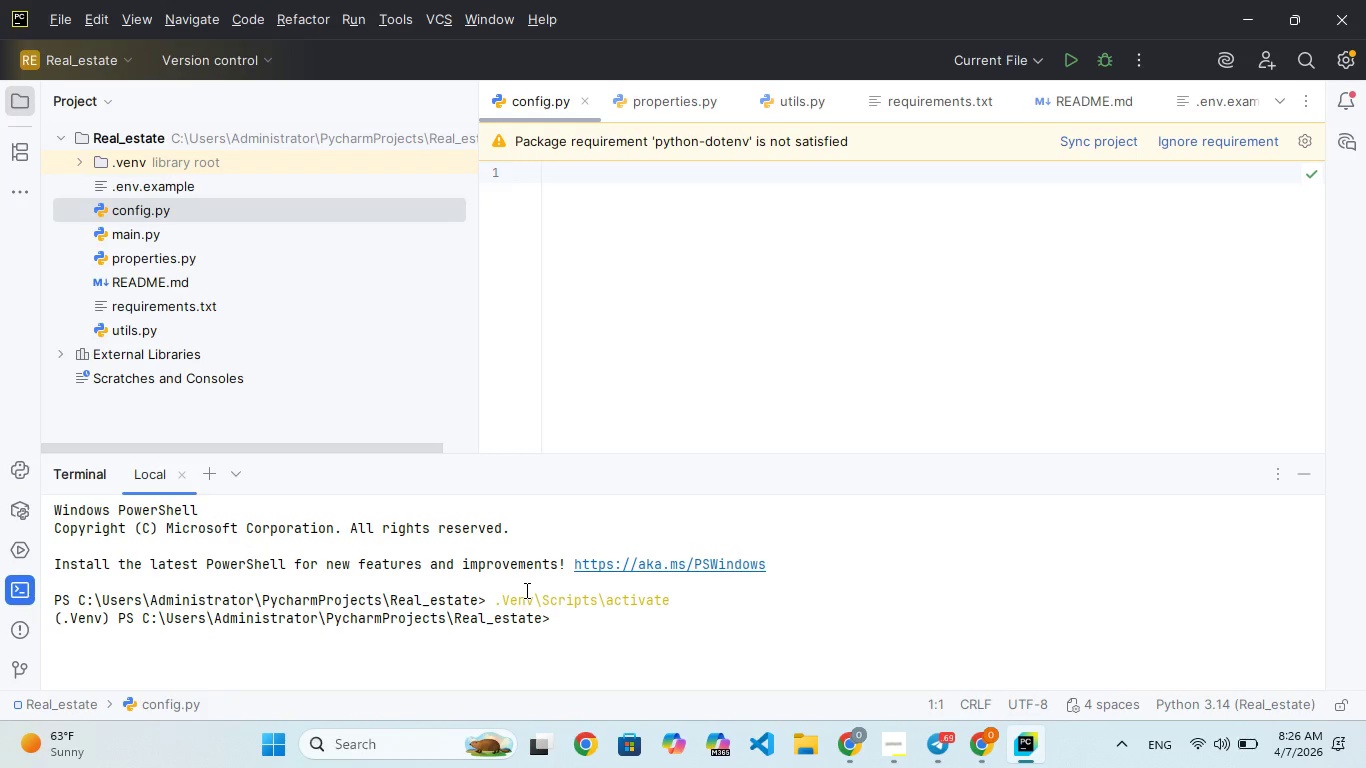 
wait(41.52)
 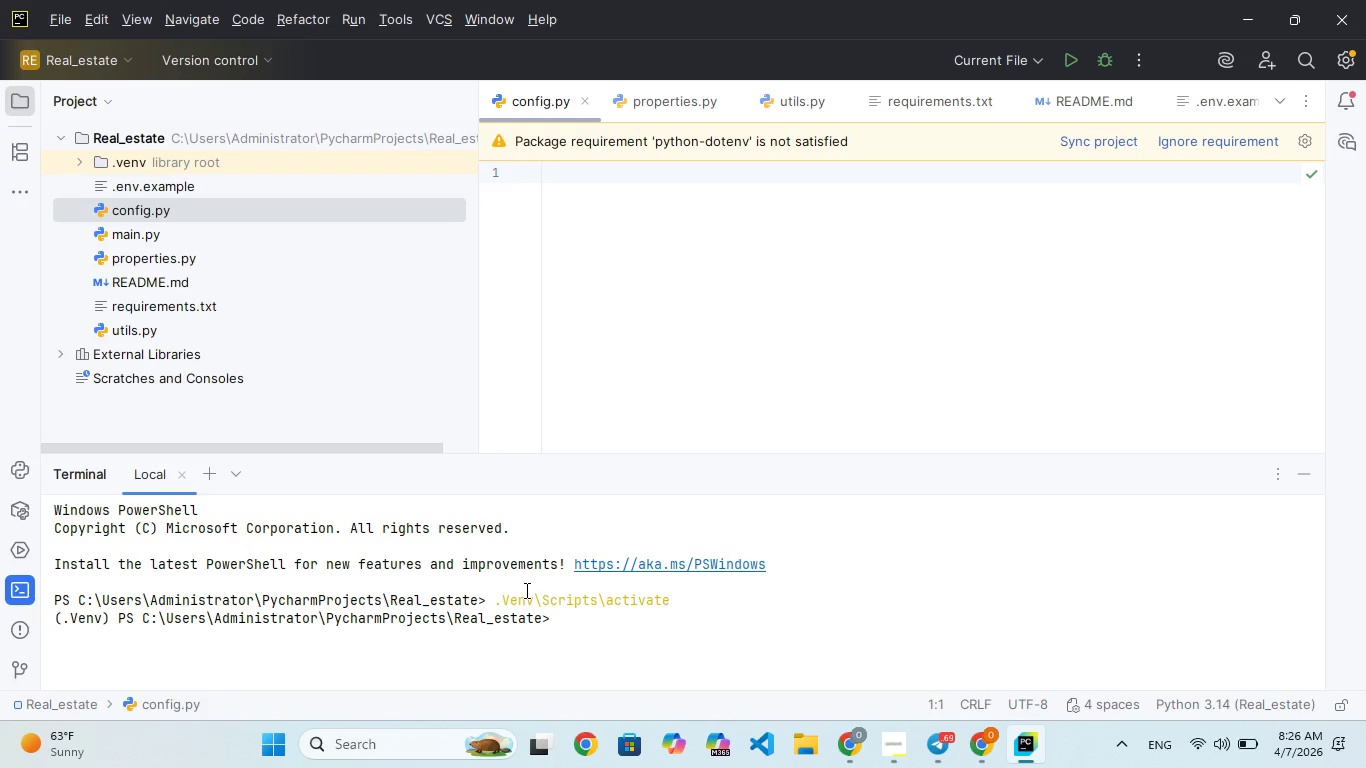 
left_click([594, 182])
 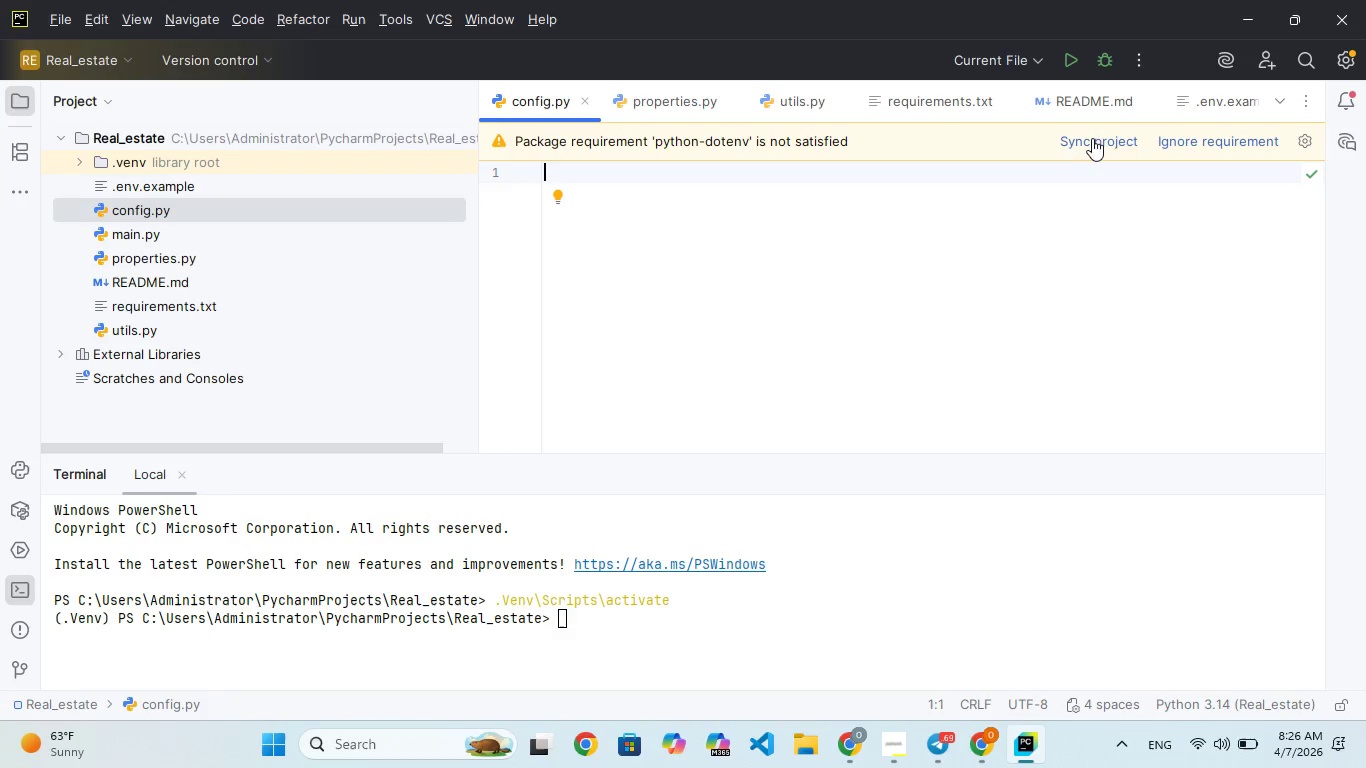 
left_click([1086, 137])
 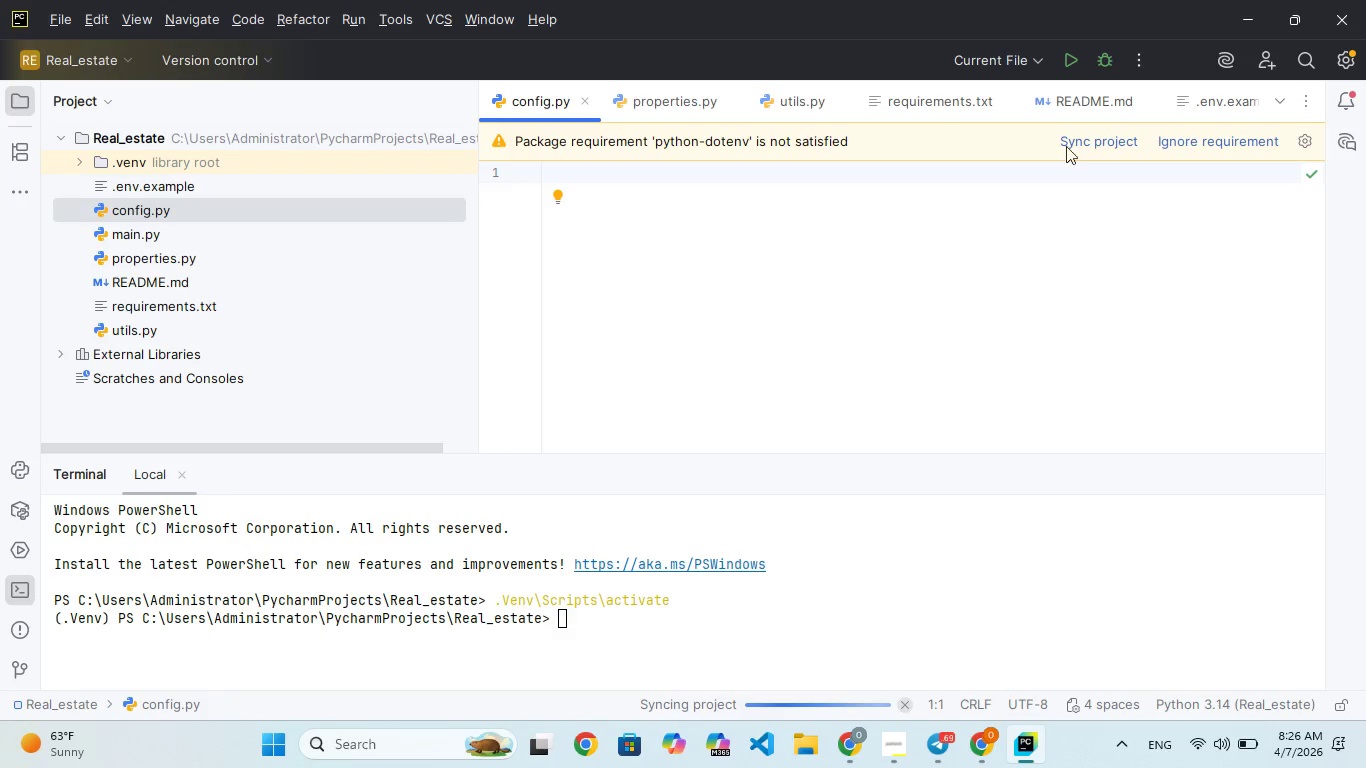 
left_click([1077, 146])
 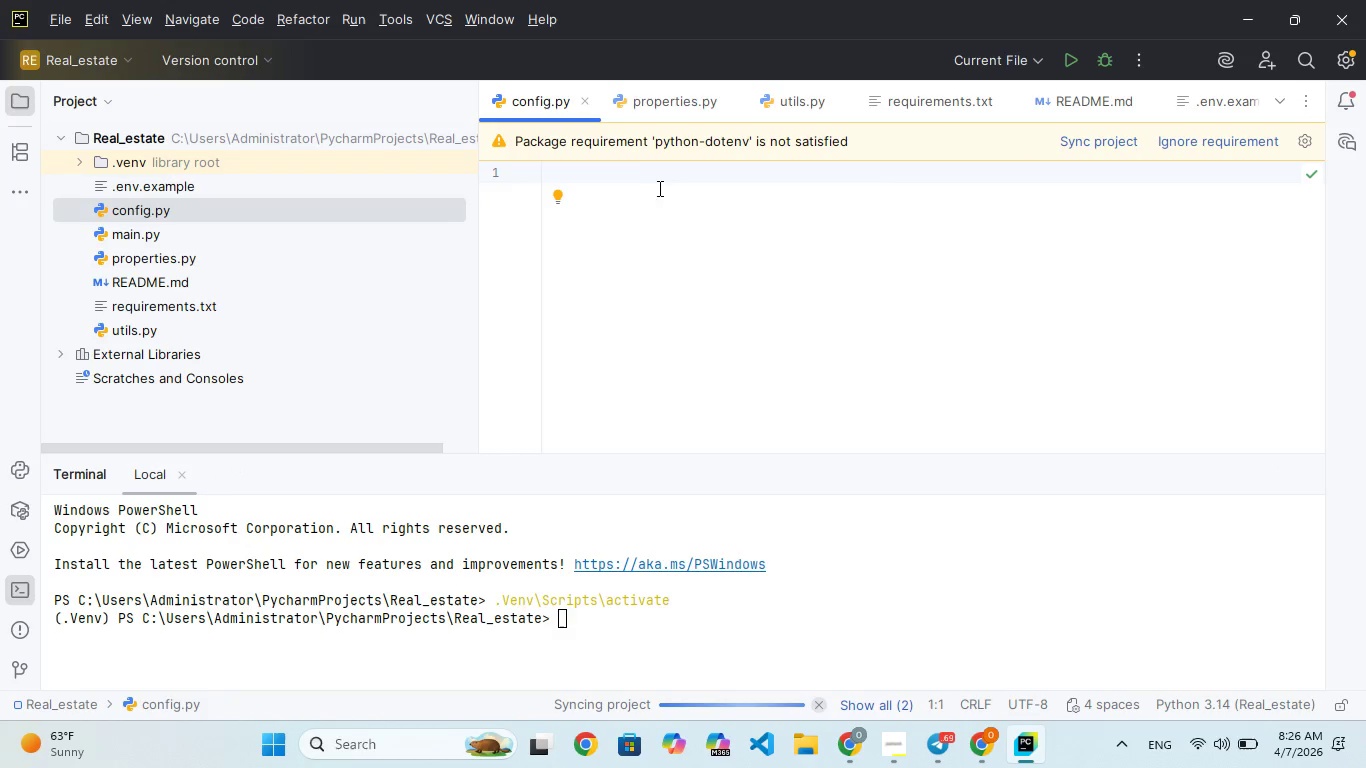 
left_click([643, 190])
 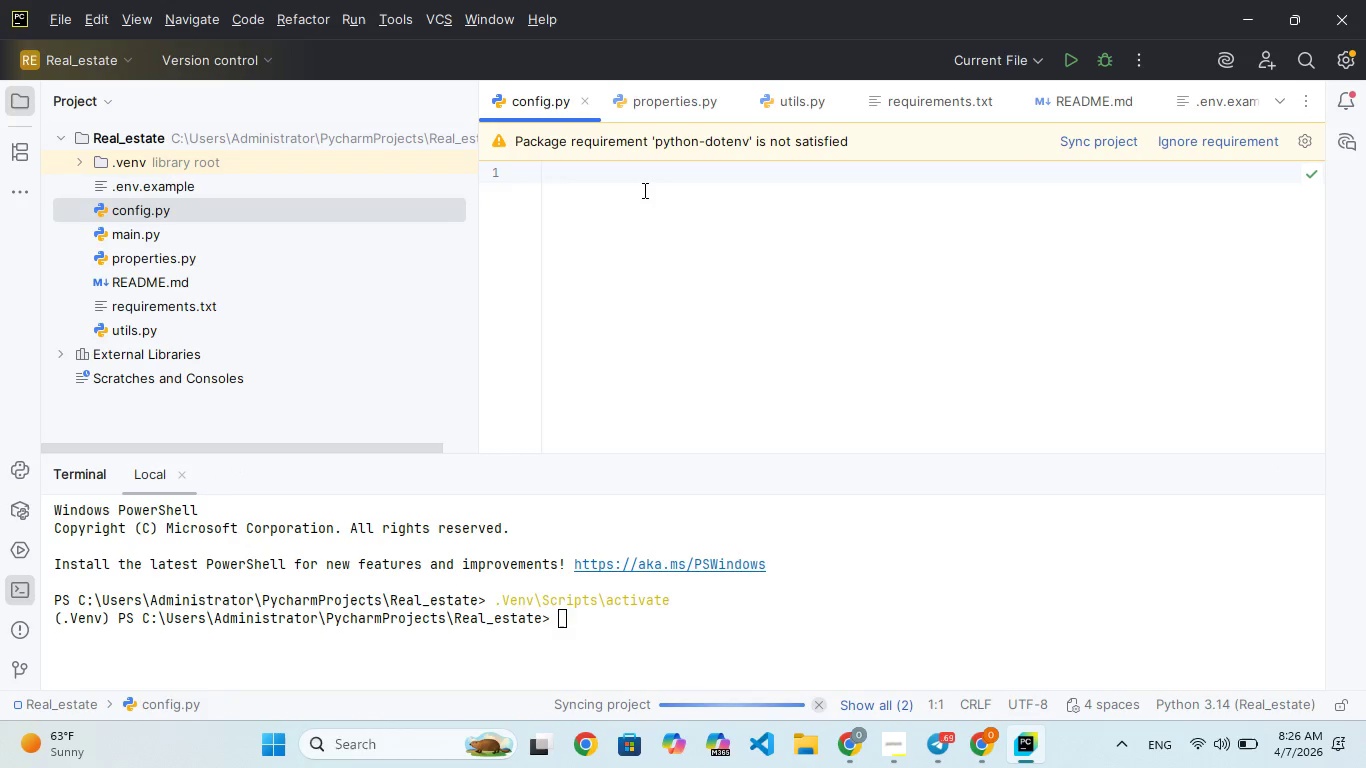 
type(import os)
 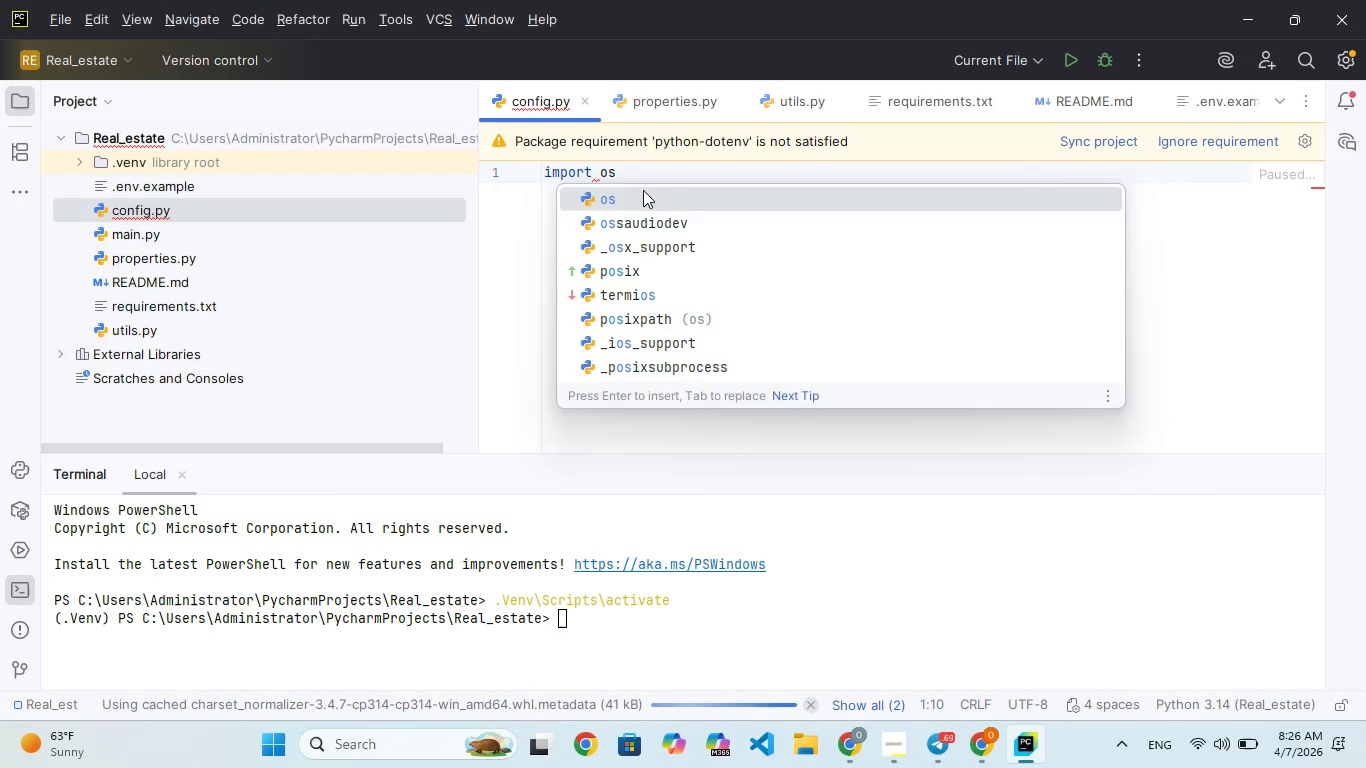 
key(Enter)
 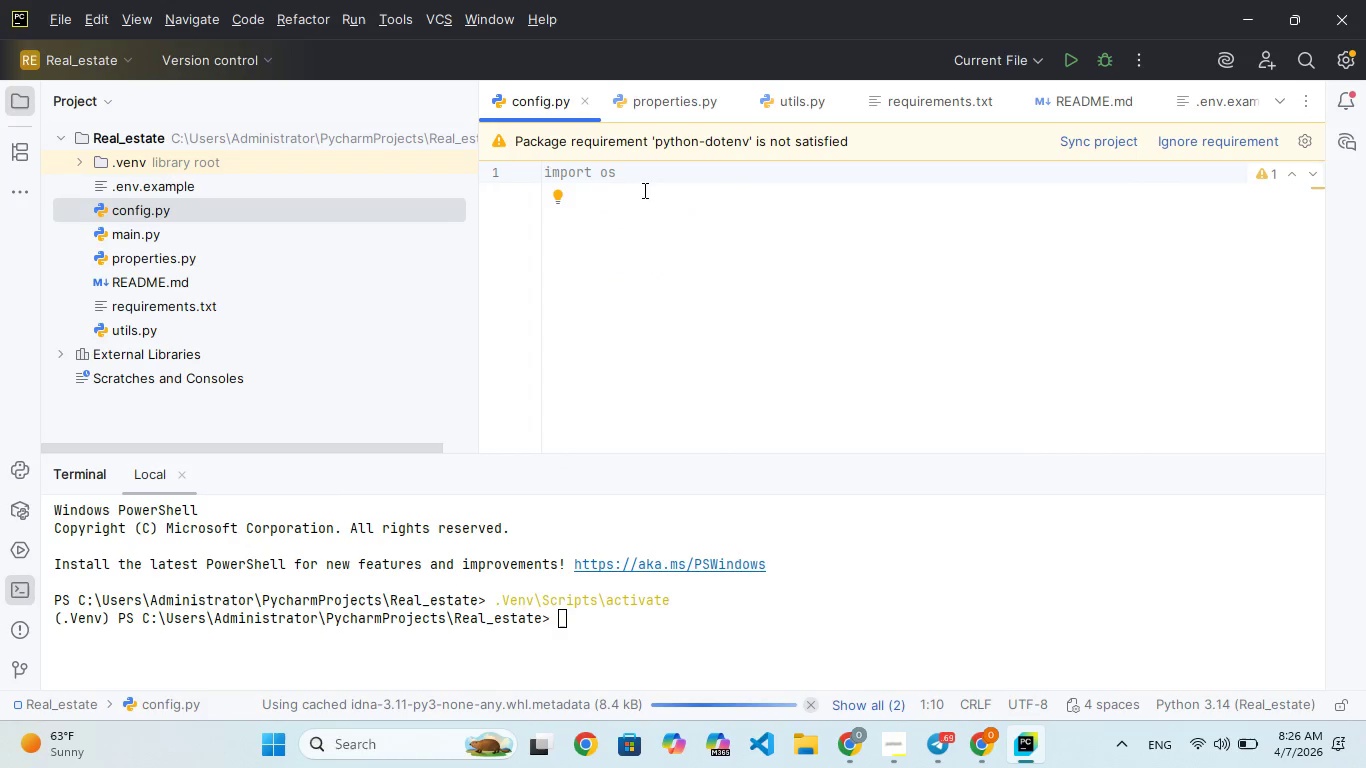 
key(Enter)
 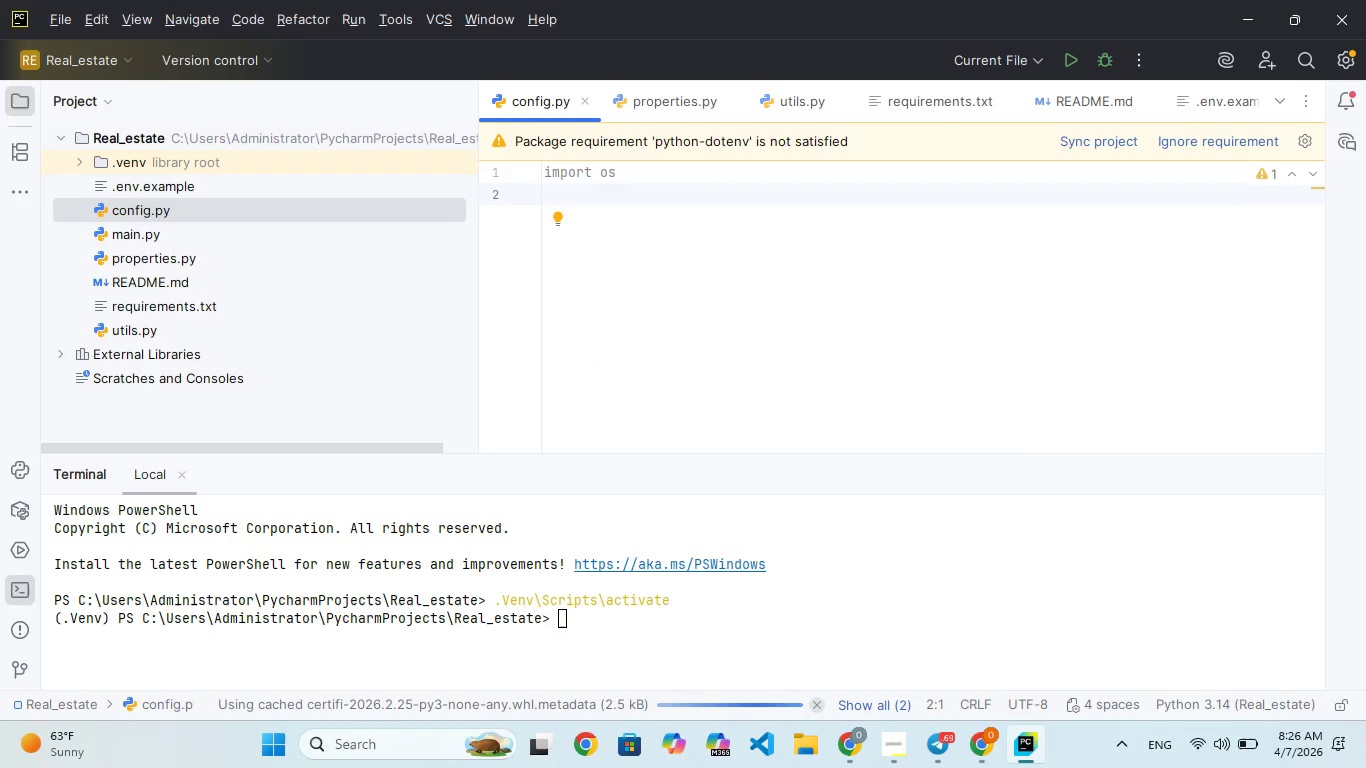 
type(frm dtenv mport)
 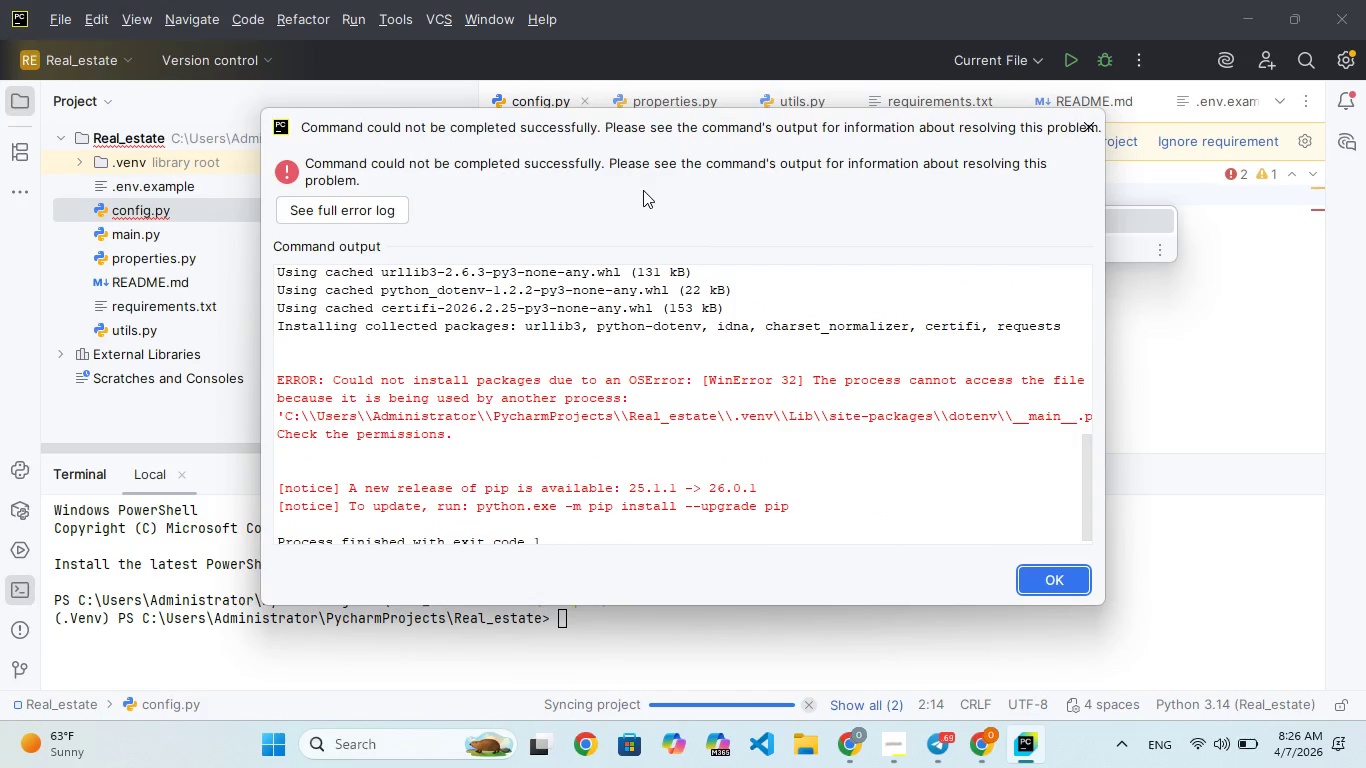 
hold_key(key=I, duration=0.31)
 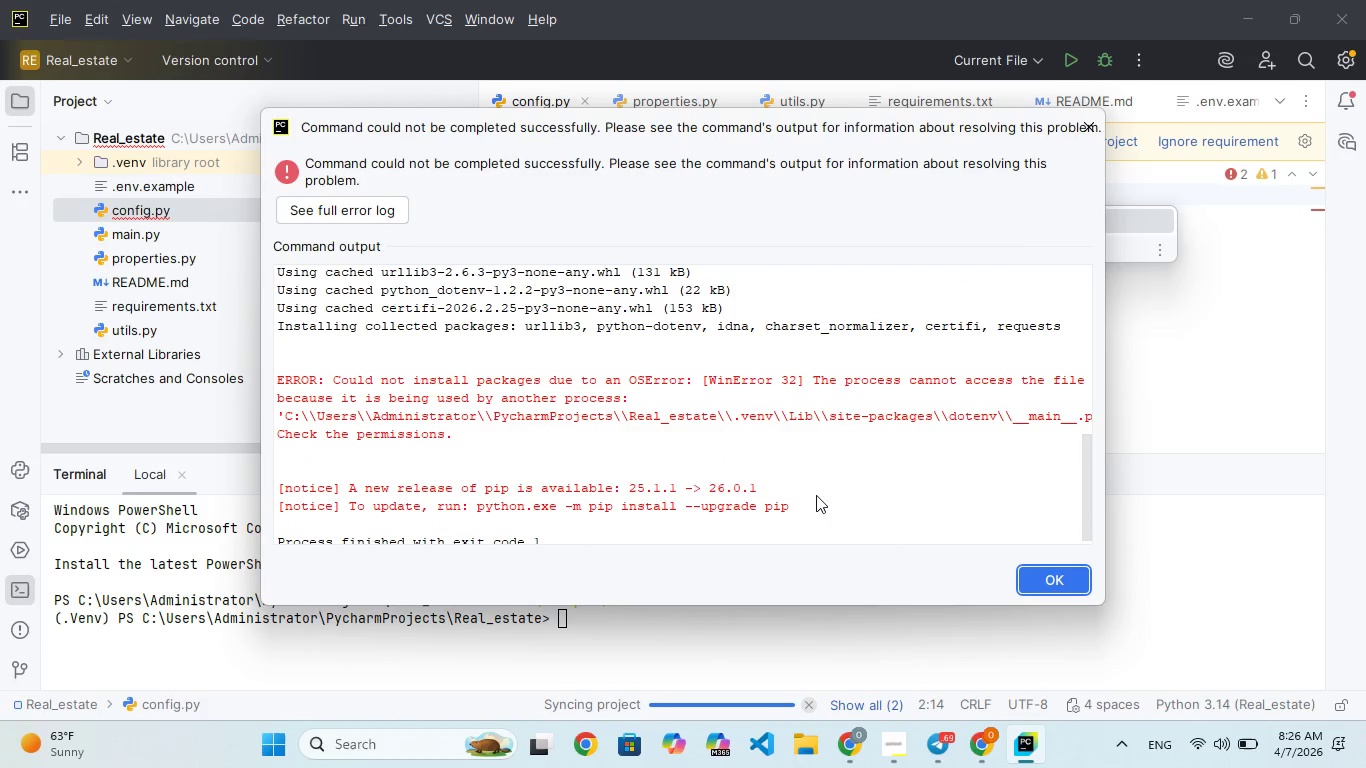 
scroll: coordinate [807, 470], scroll_direction: down, amount: 6.0
 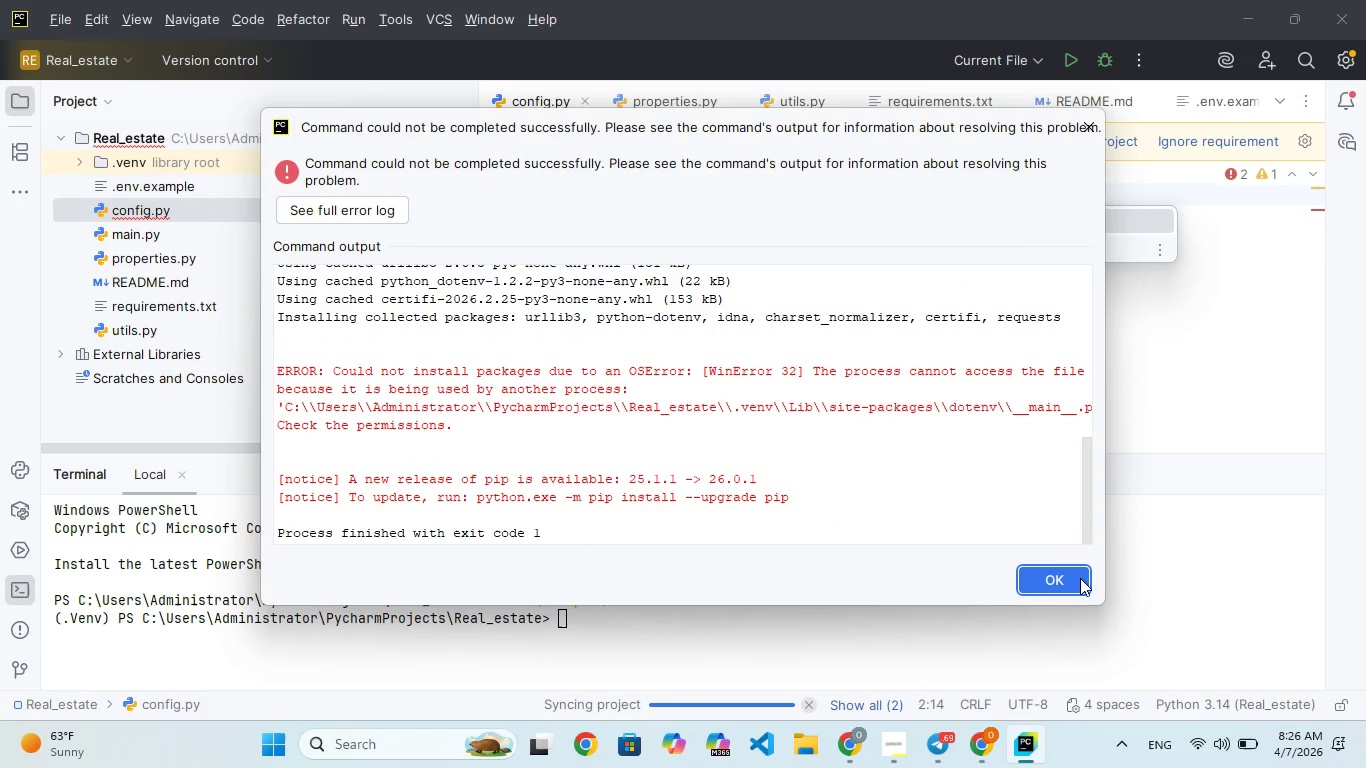 
left_click([1080, 579])
 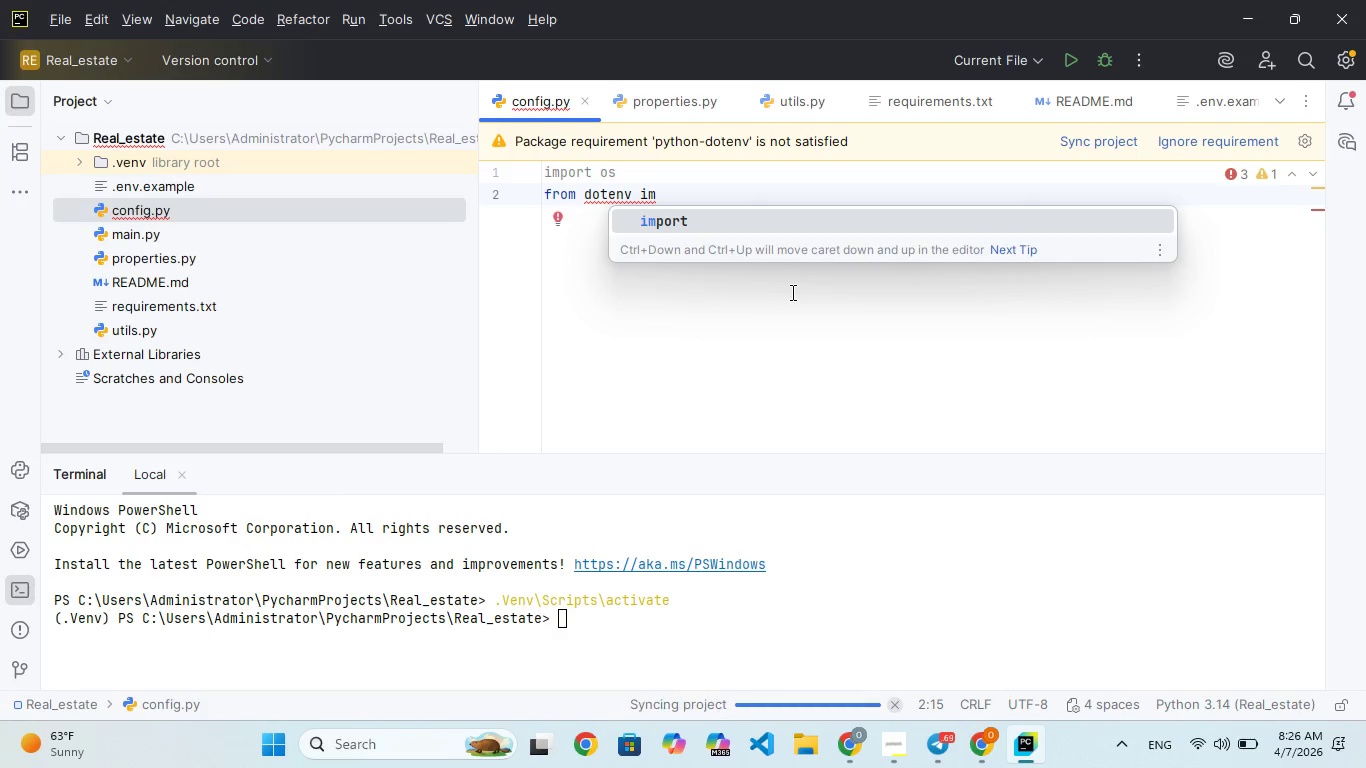 
key(Enter)
 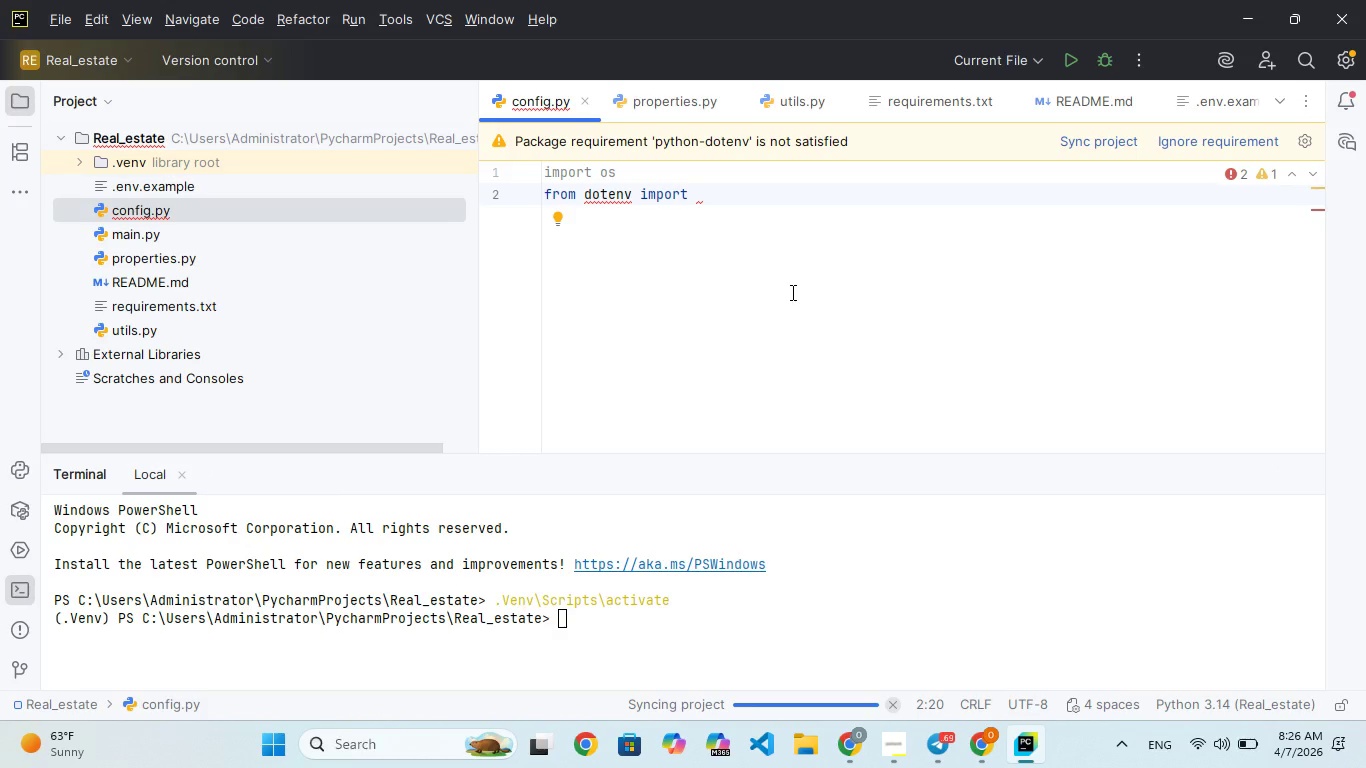 
type(lod_dotenv)
 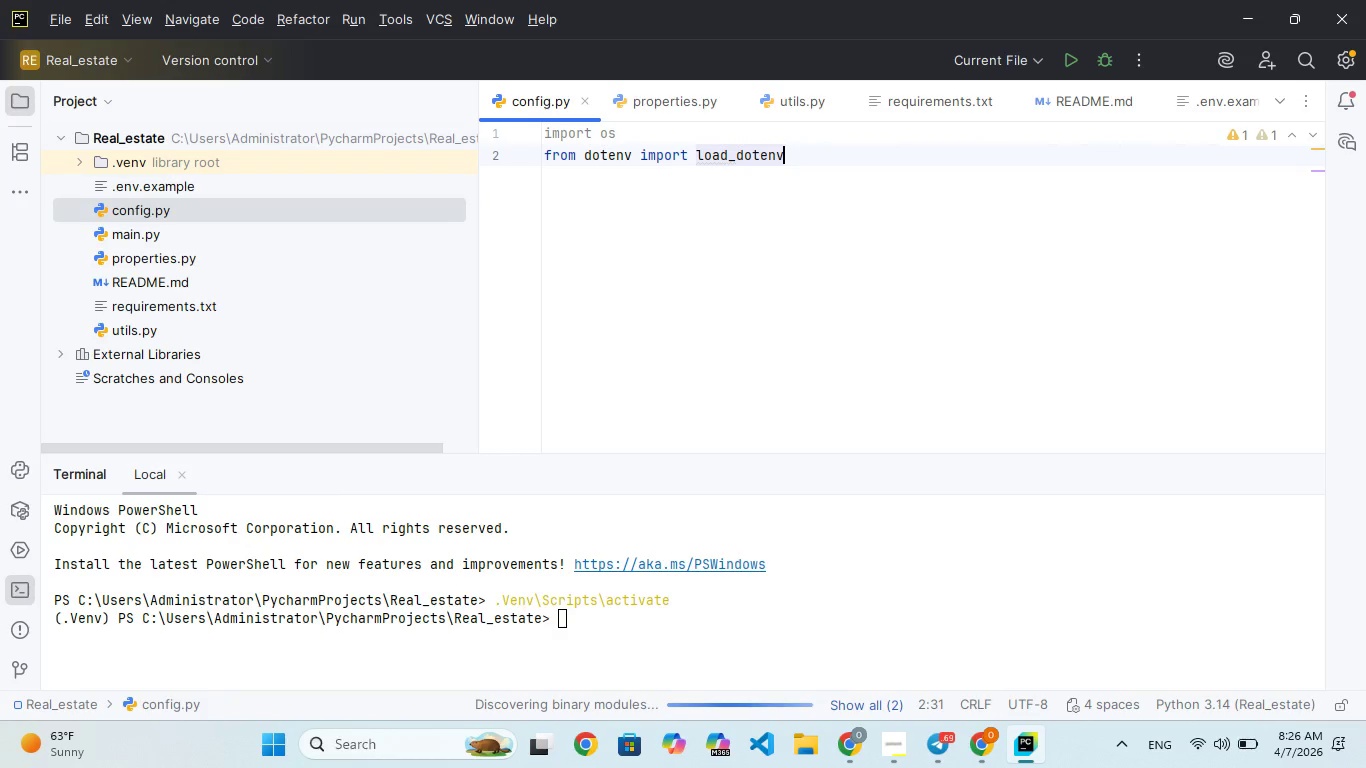 
hold_key(key=A, duration=0.34)
 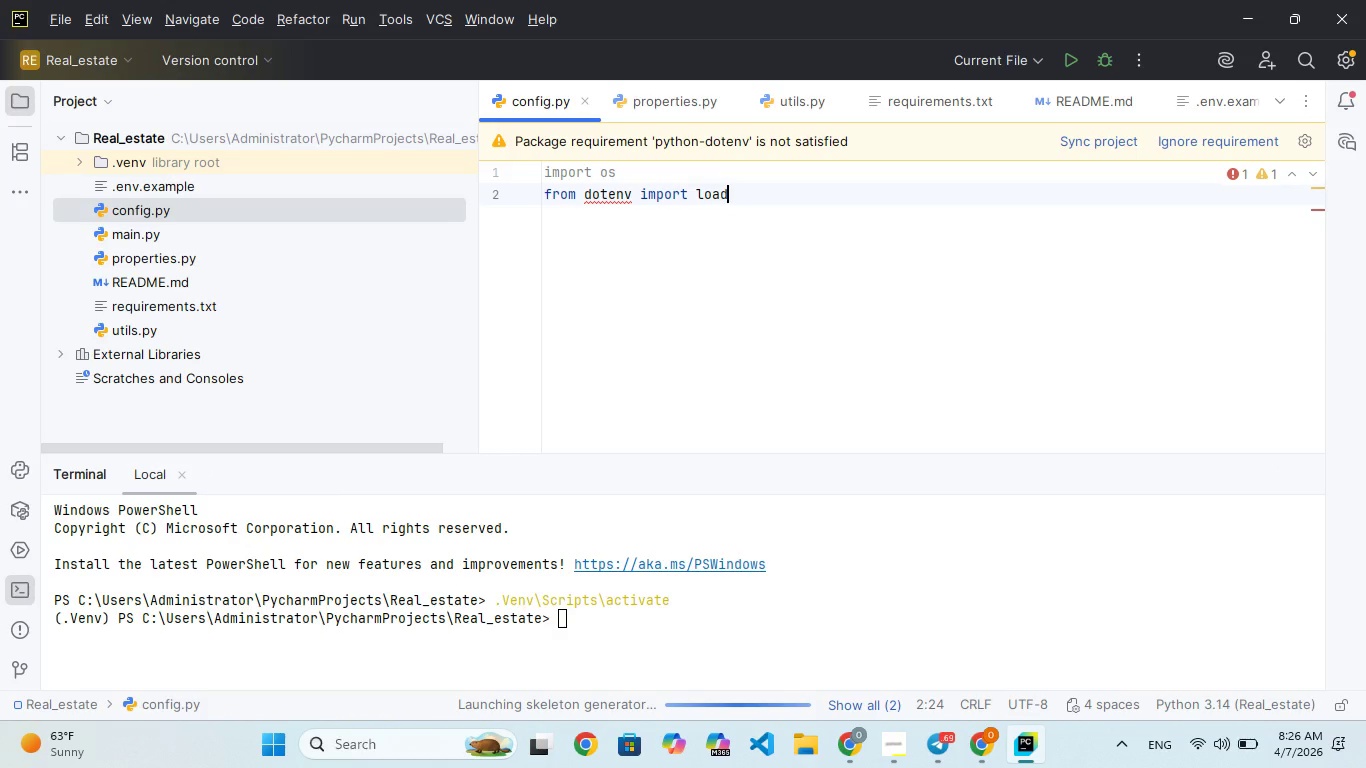 
key(Enter)
 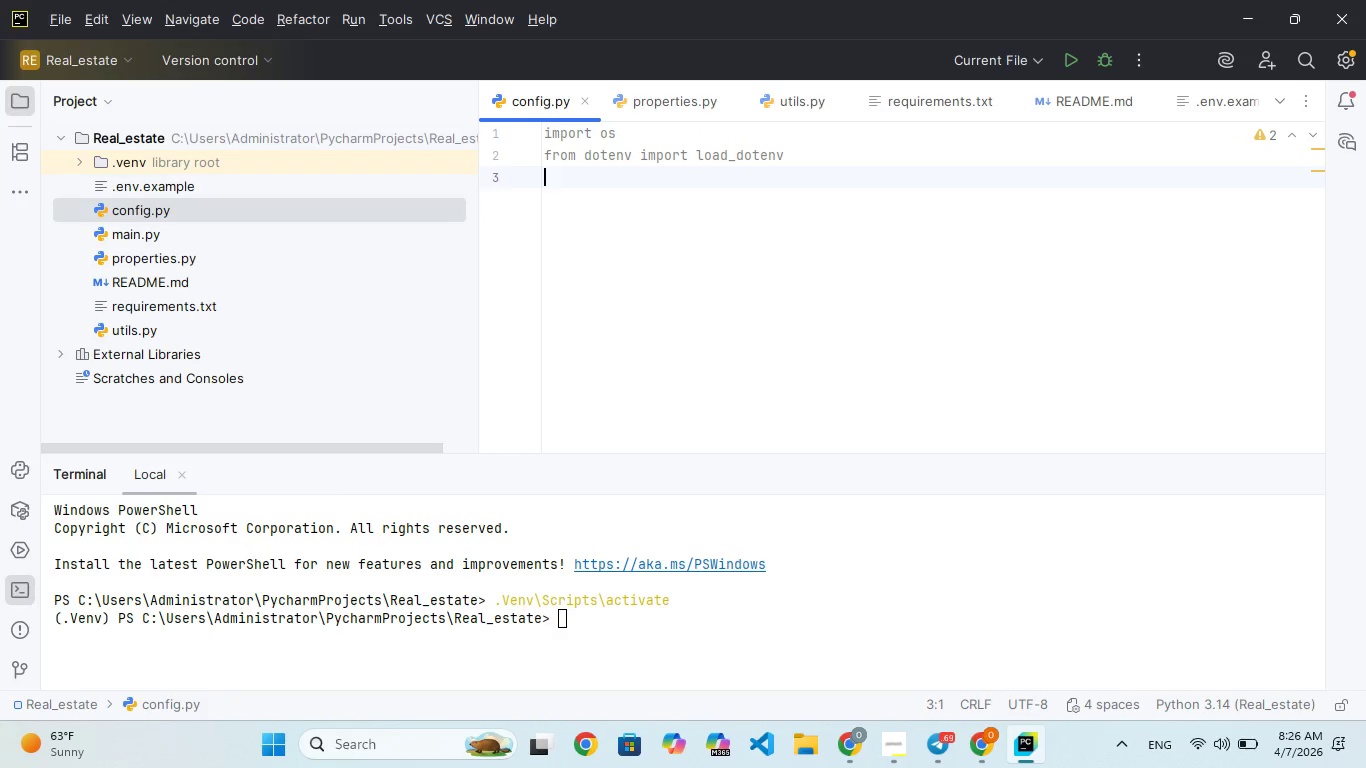 
key(Enter)
 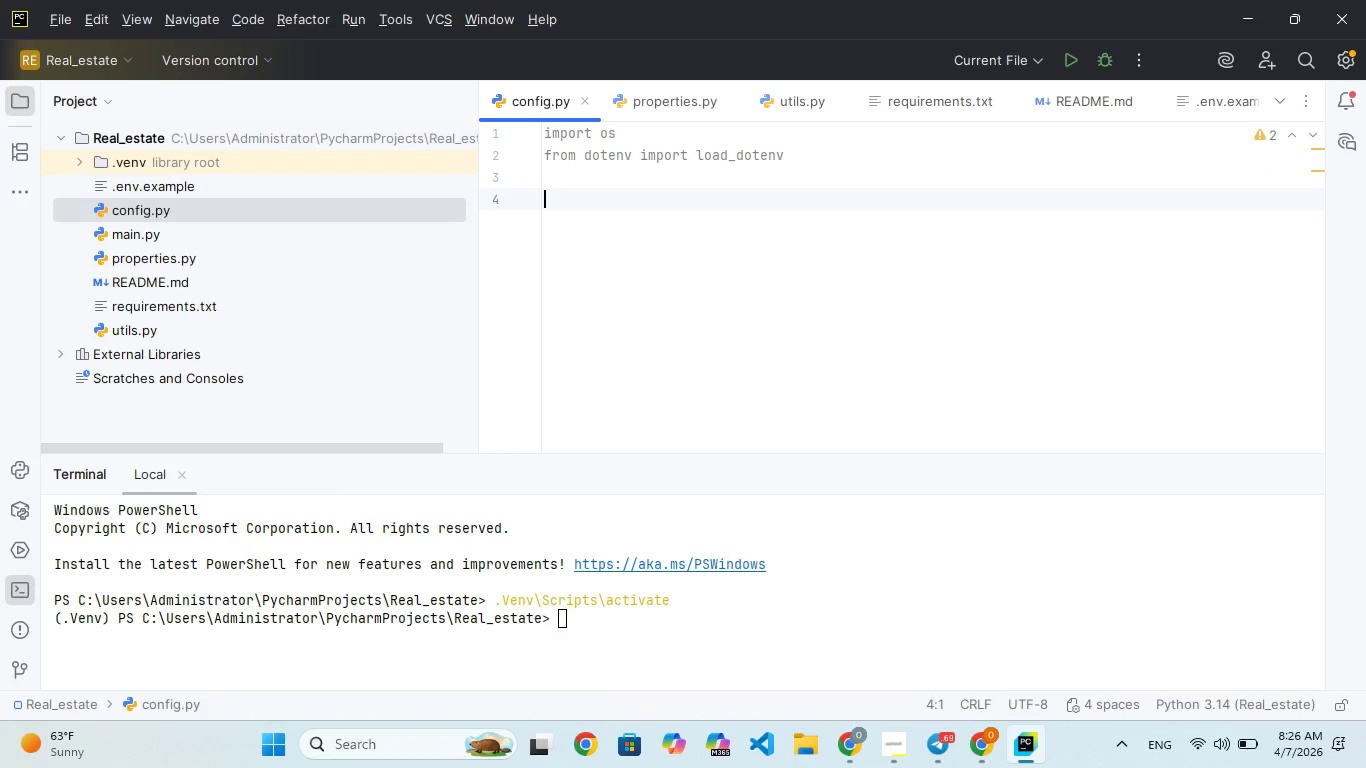 
type(load)
 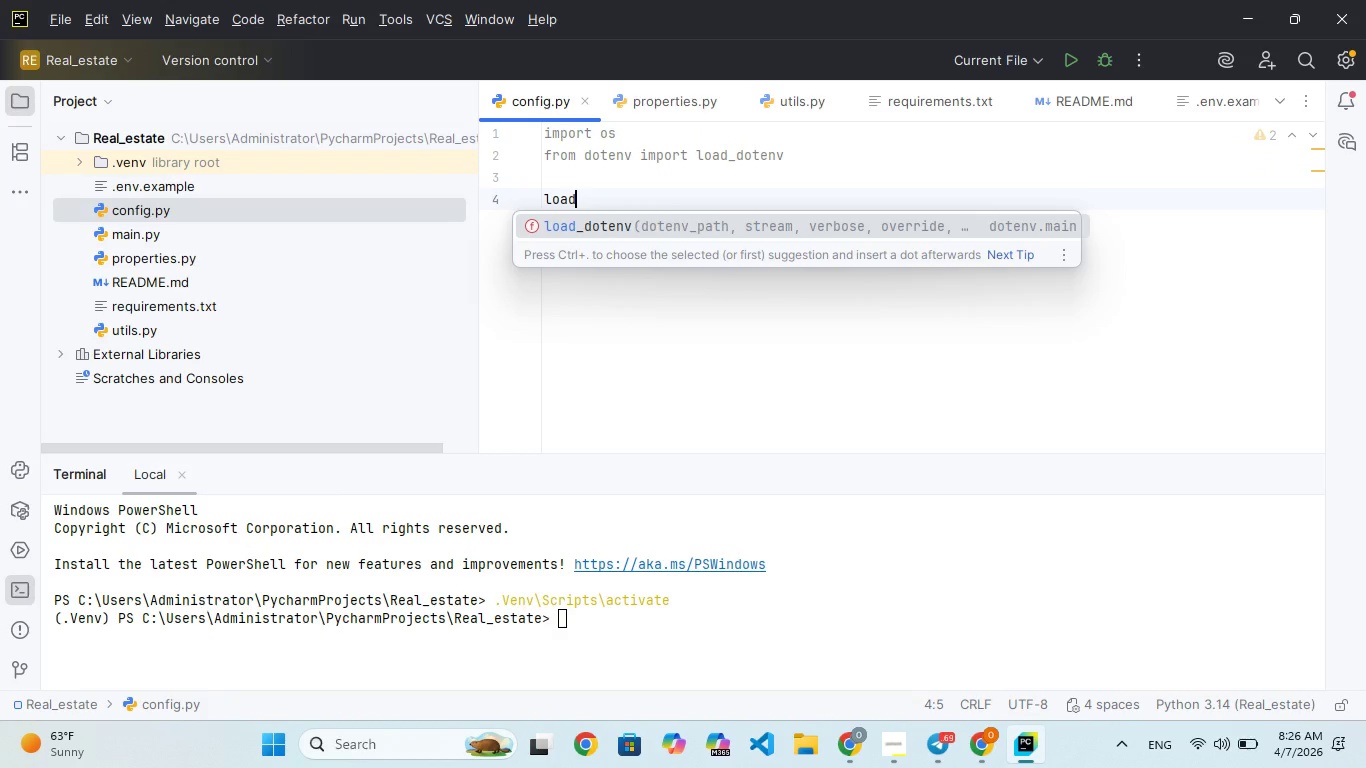 
key(Enter)
 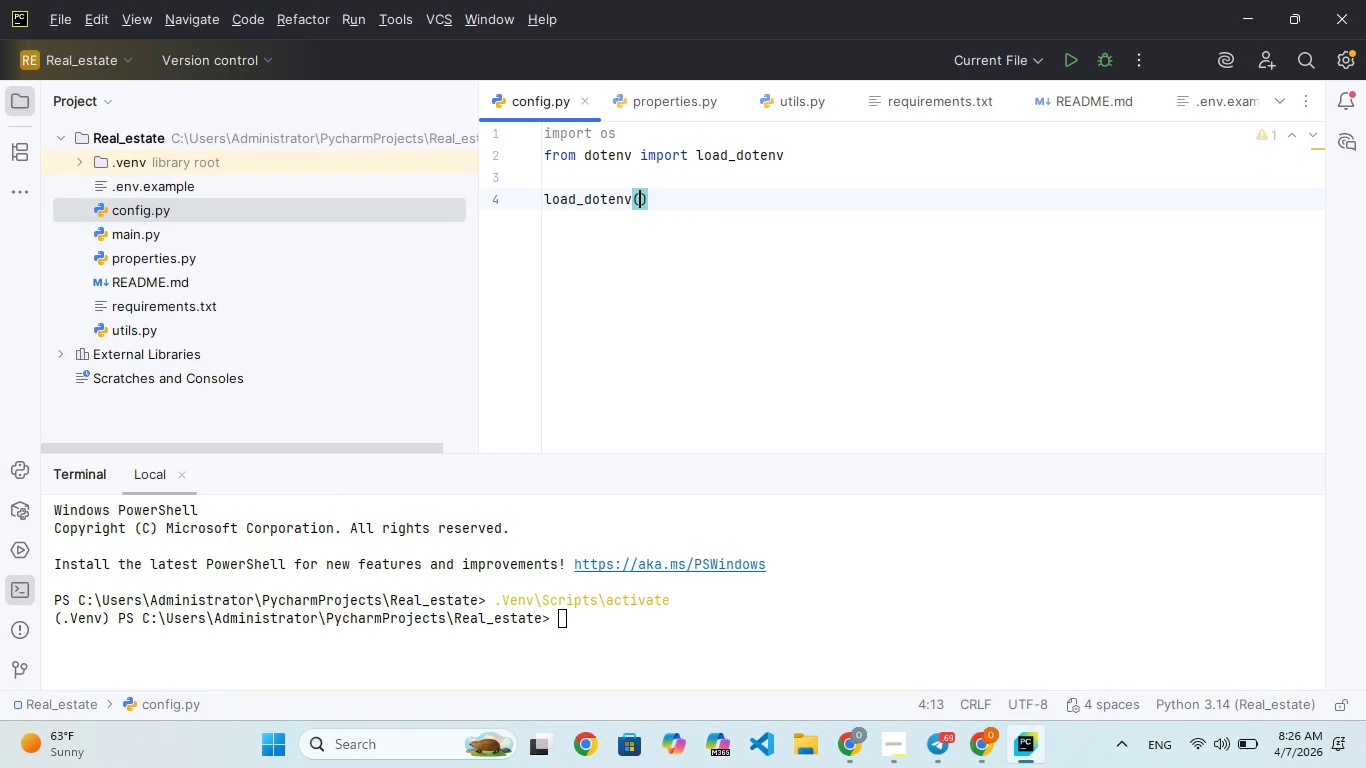 
key(ArrowRight)
 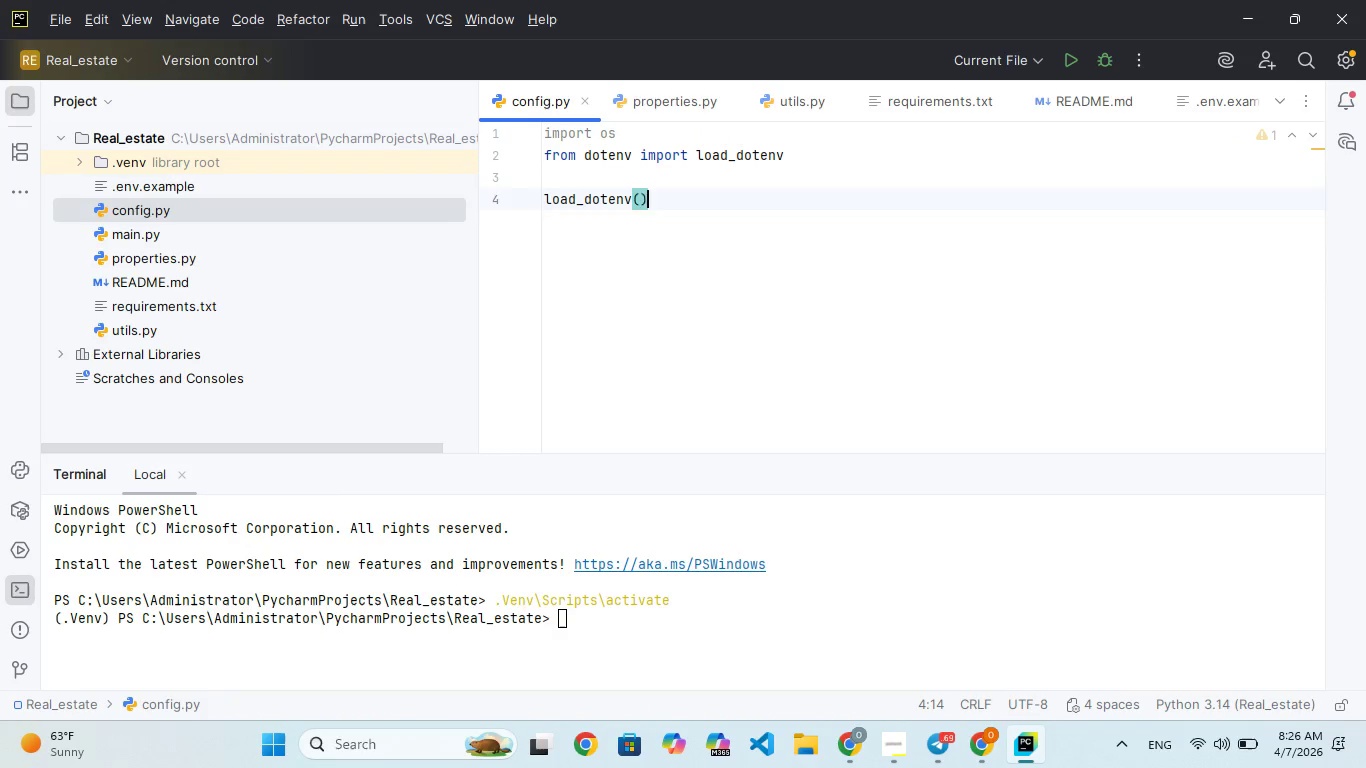 
key(Enter)
 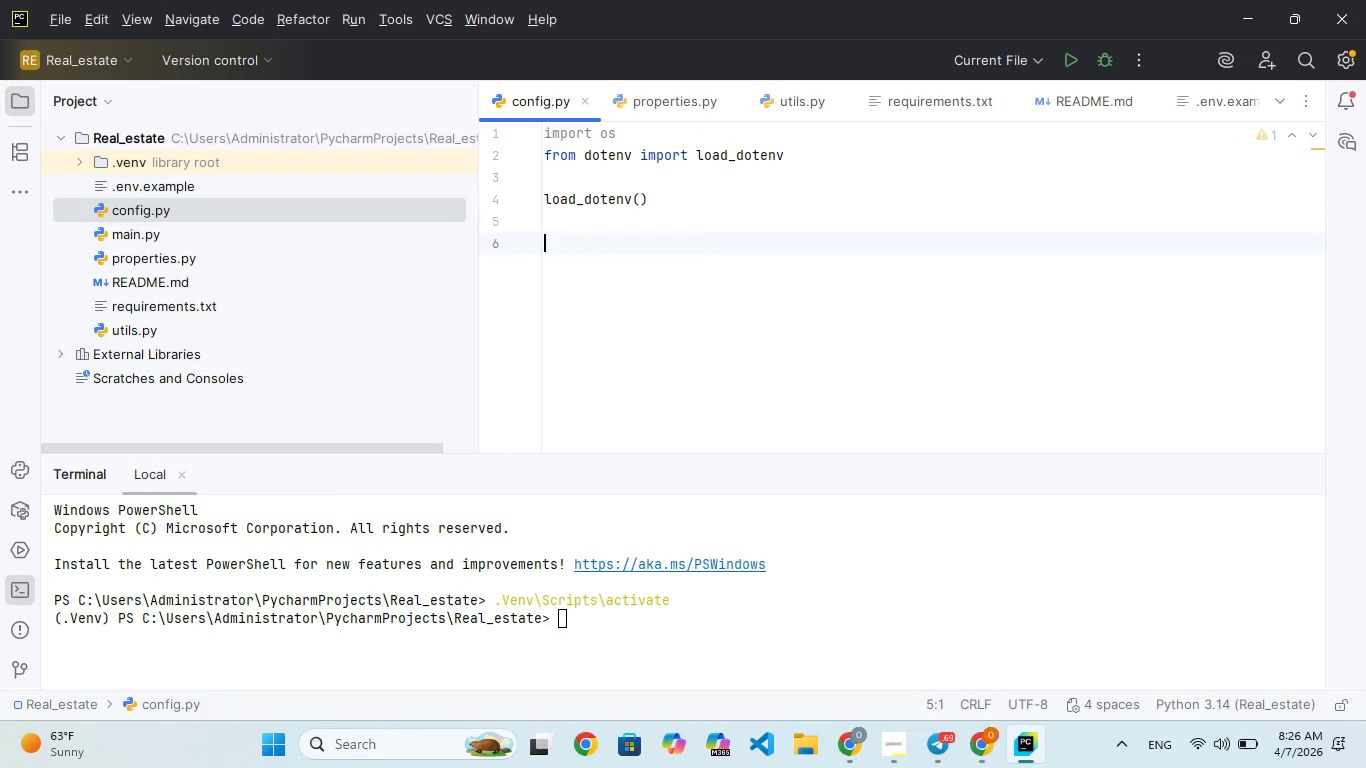 
key(Enter)
 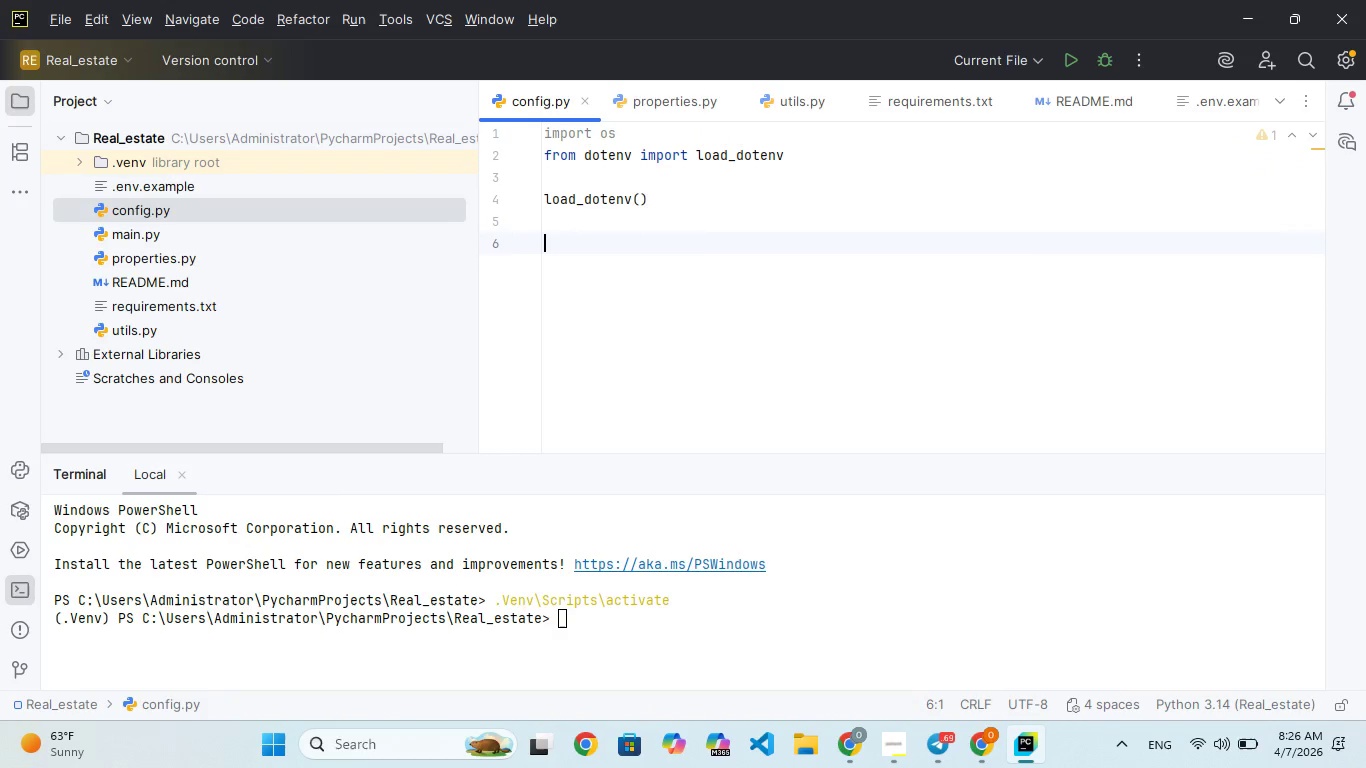 
type(O)
key(Backspace)
type(PI_KY = ds)
key(Backspace)
key(Backspace)
type(s.gt)
 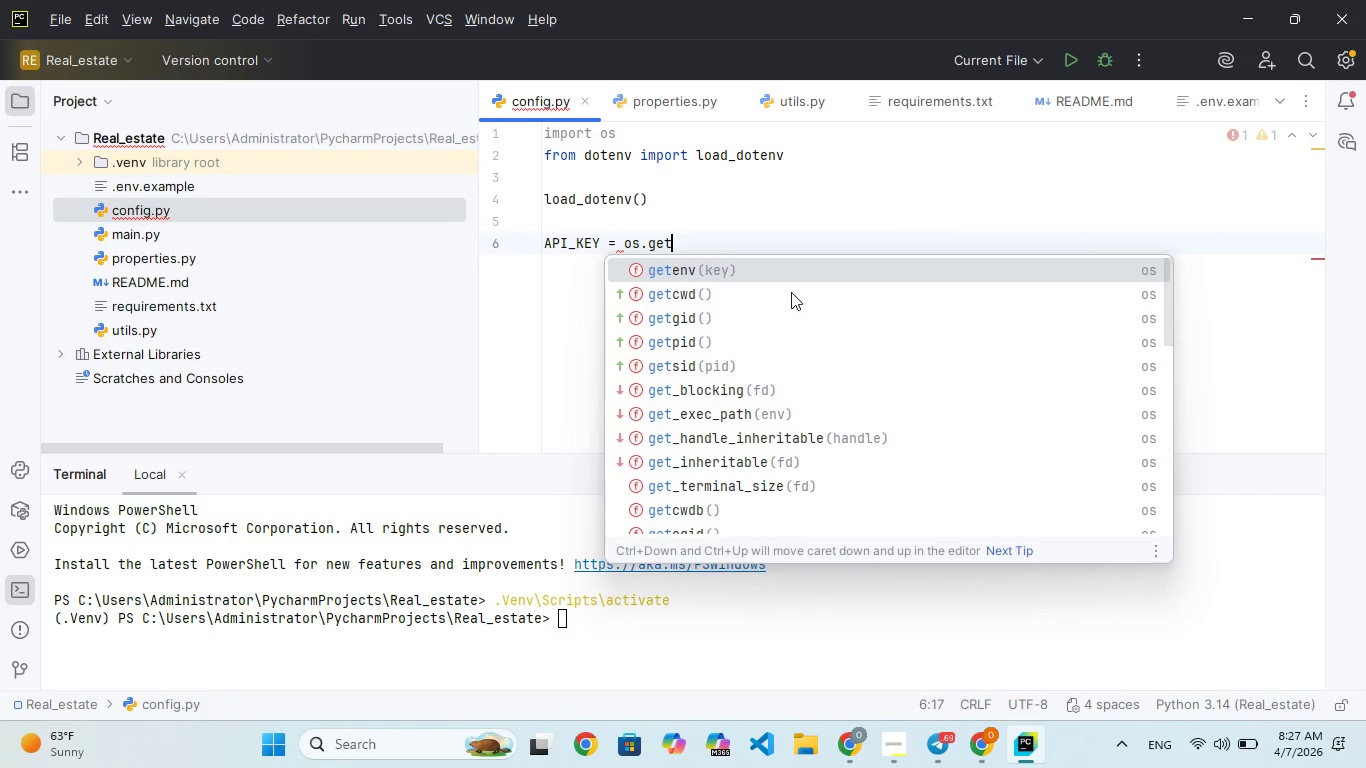 
hold_key(key=A, duration=0.38)
 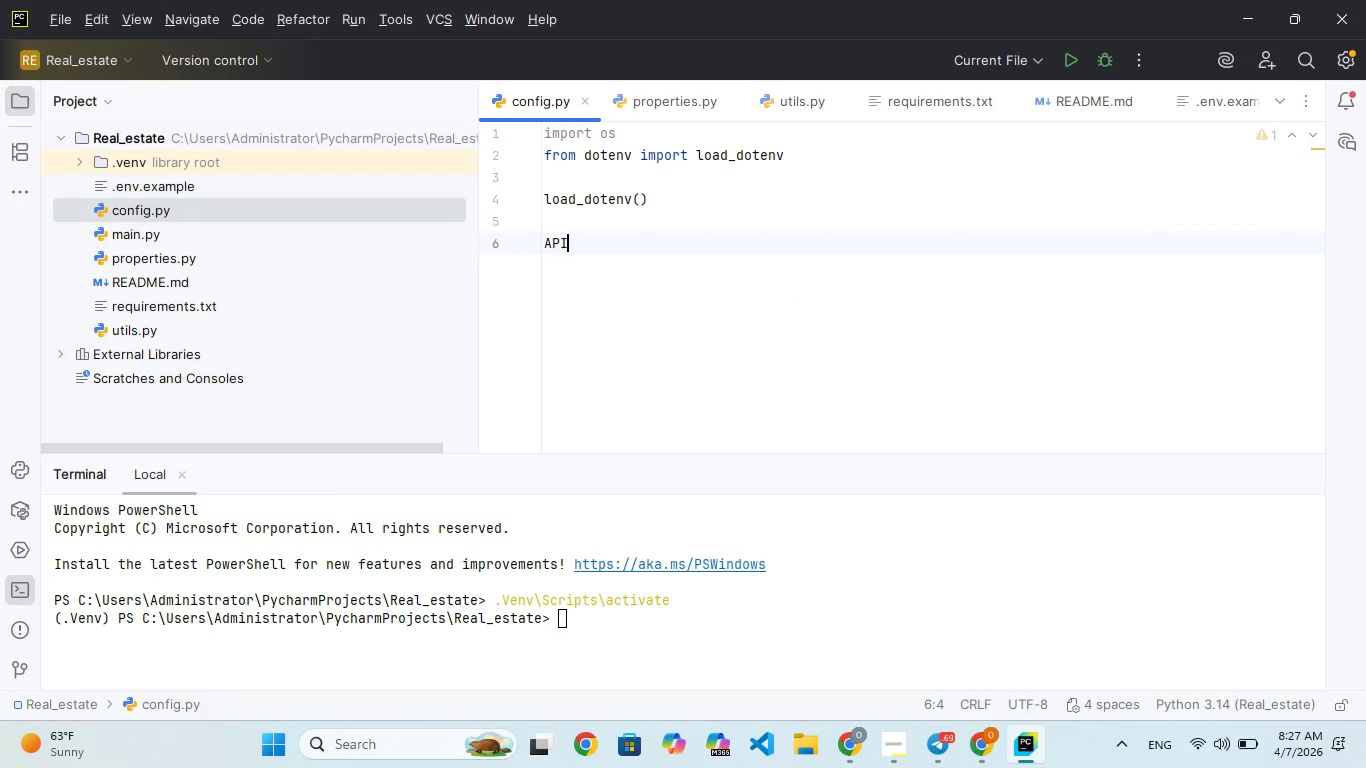 
hold_key(key=E, duration=0.34)
 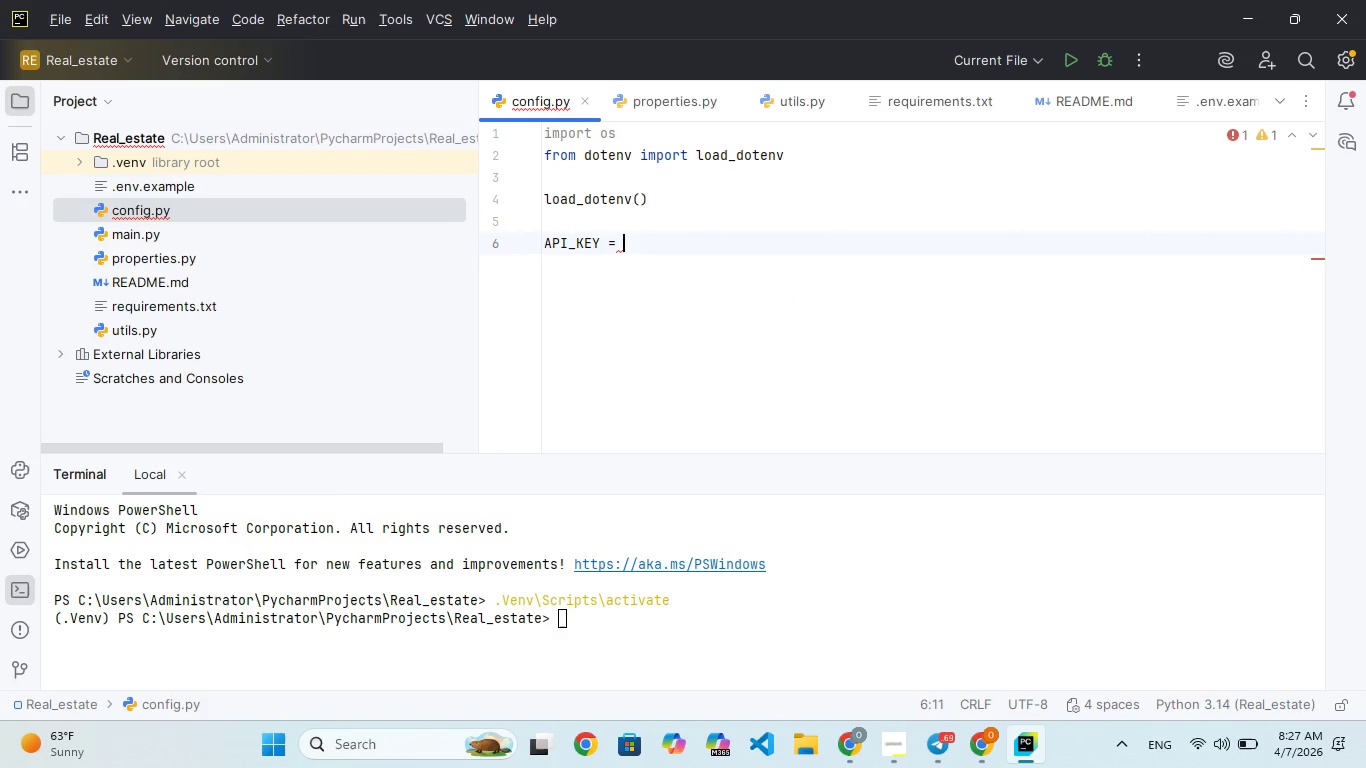 
hold_key(key=E, duration=0.34)
 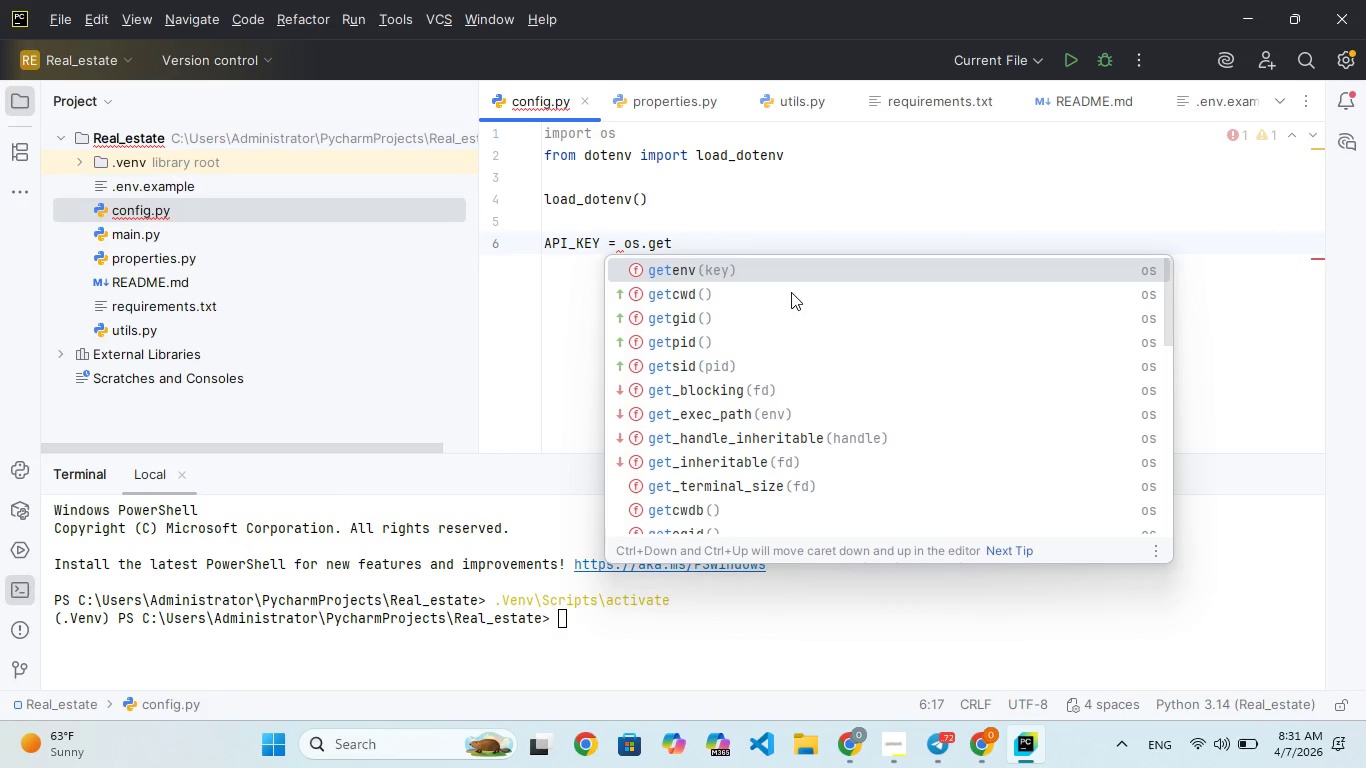 
wait(247.59)
 